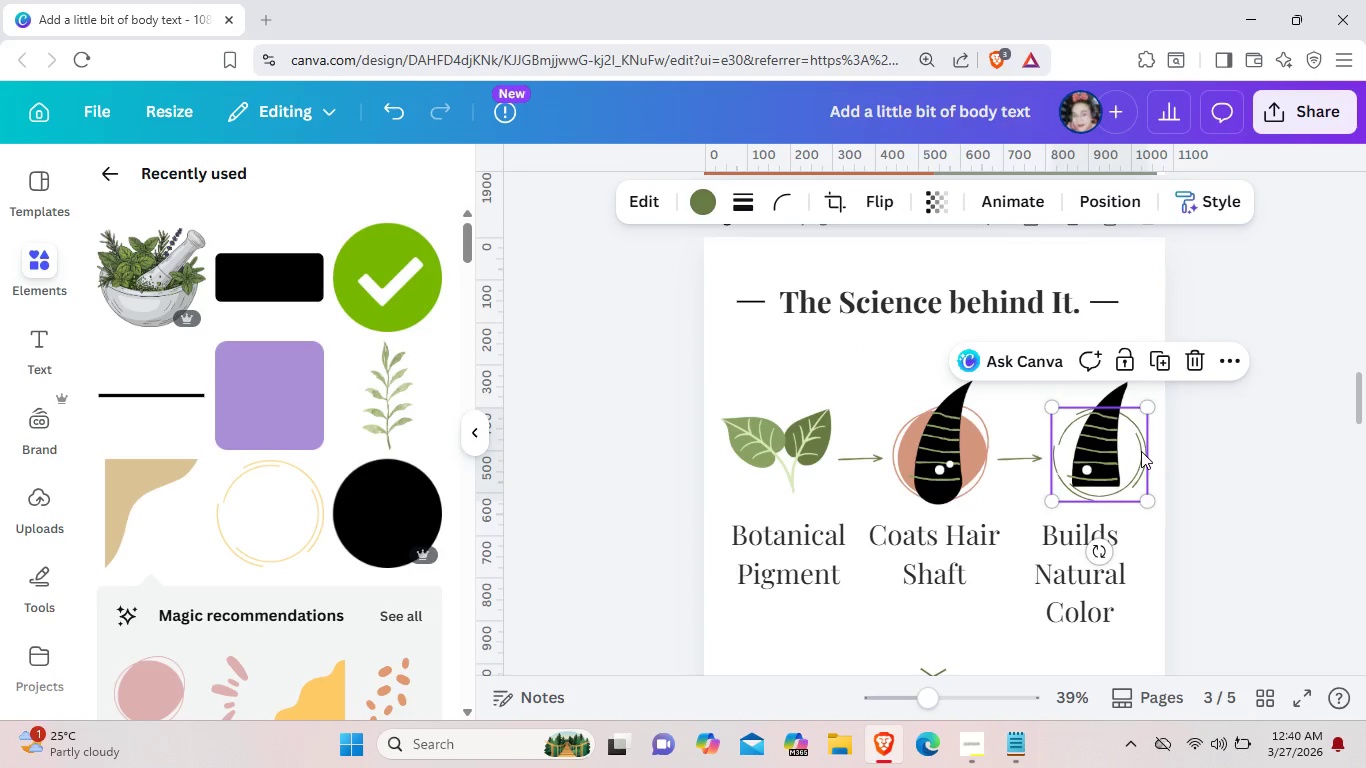 
left_click_drag(start_coordinate=[1141, 451], to_coordinate=[1095, 362])
 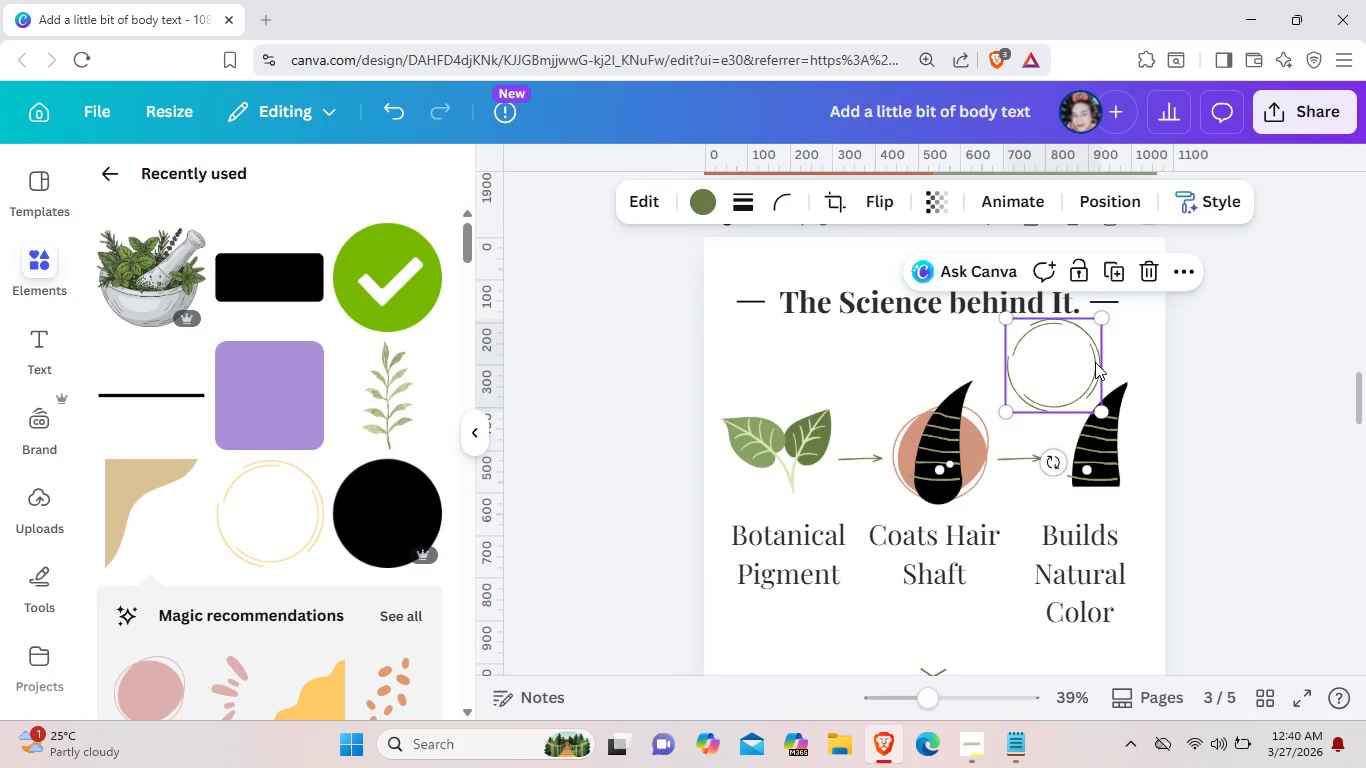 
key(Backspace)
 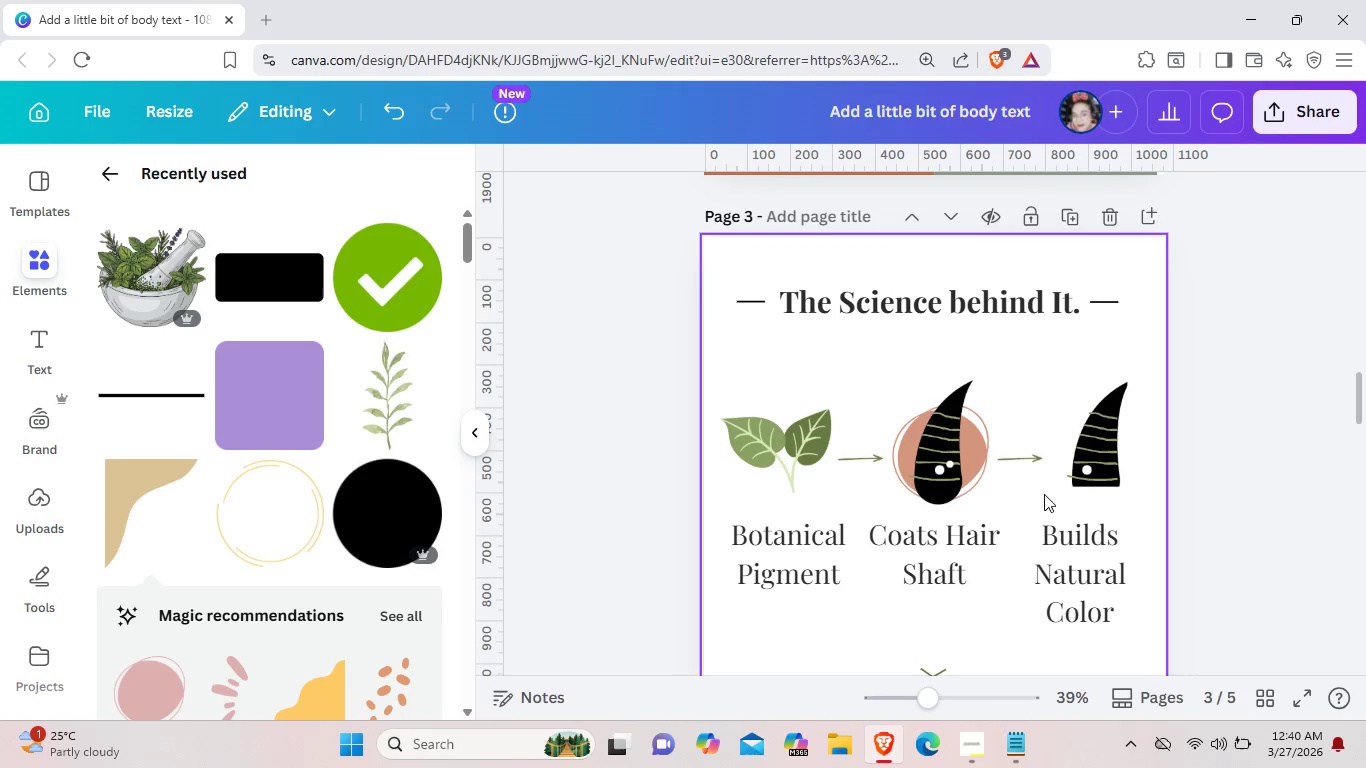 
key(Control+V)
 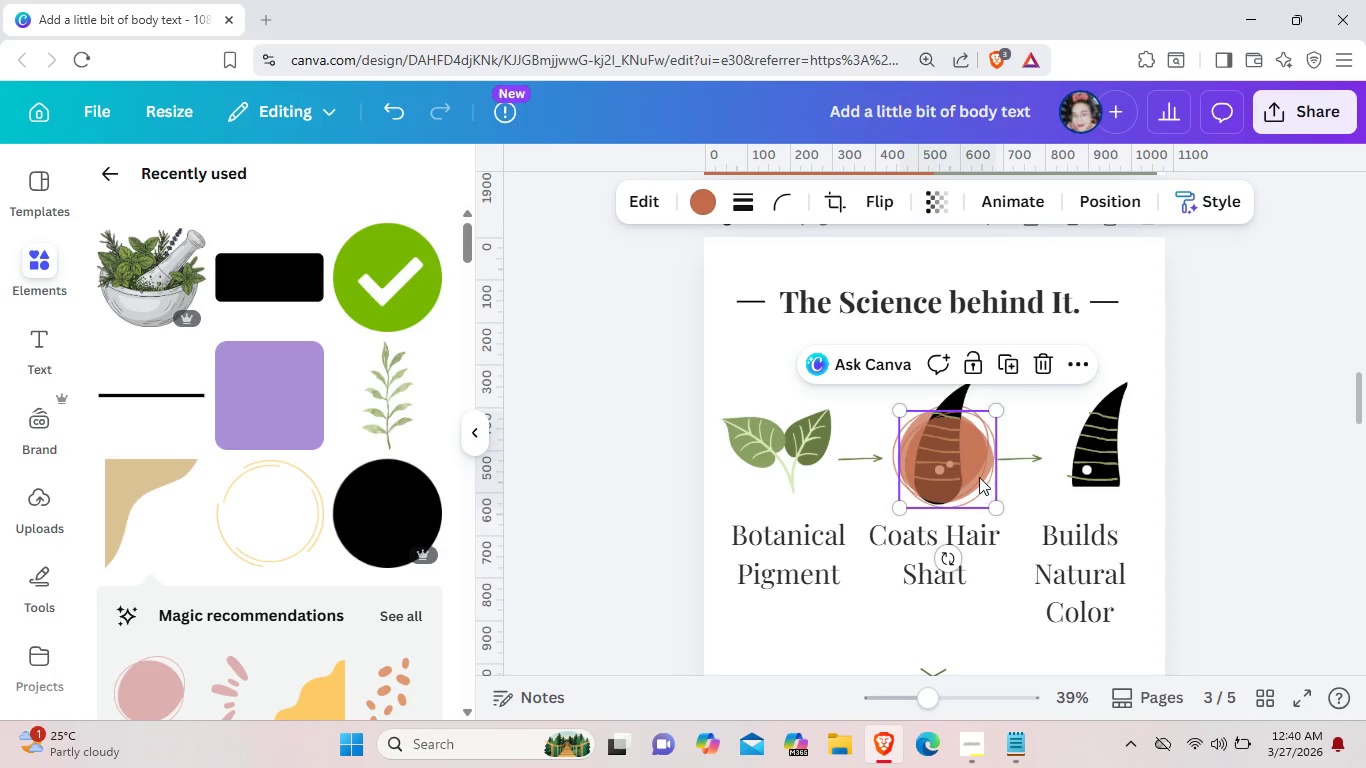 
left_click_drag(start_coordinate=[976, 474], to_coordinate=[1128, 472])
 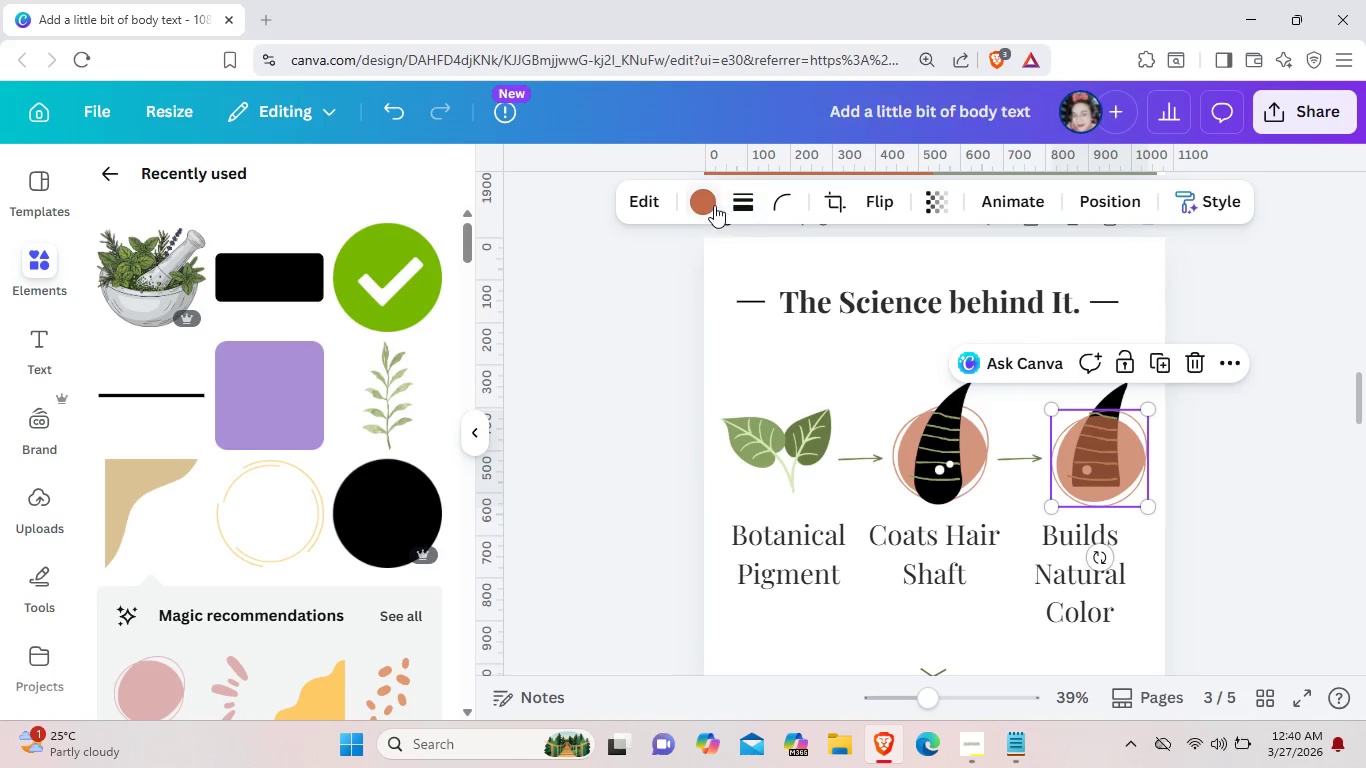 
left_click([711, 205])
 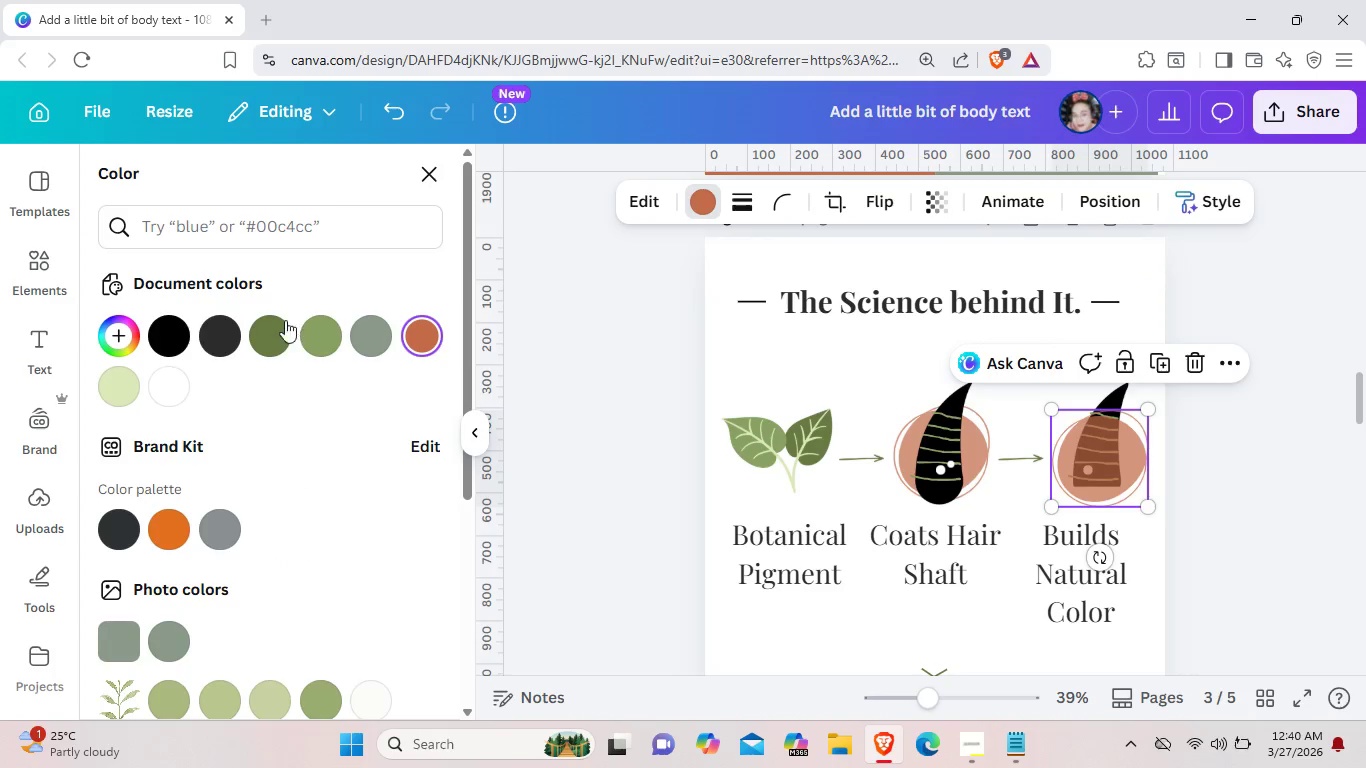 
left_click([273, 328])
 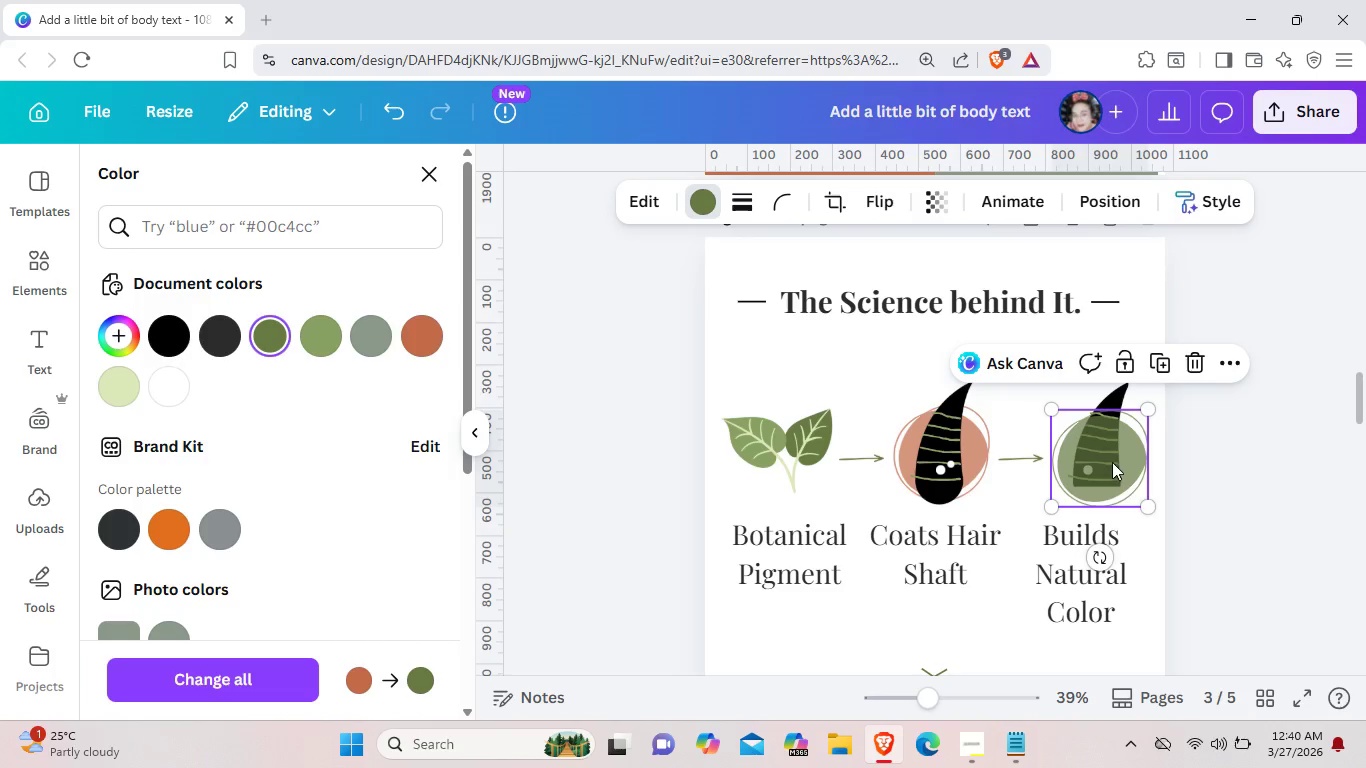 
right_click([1107, 459])
 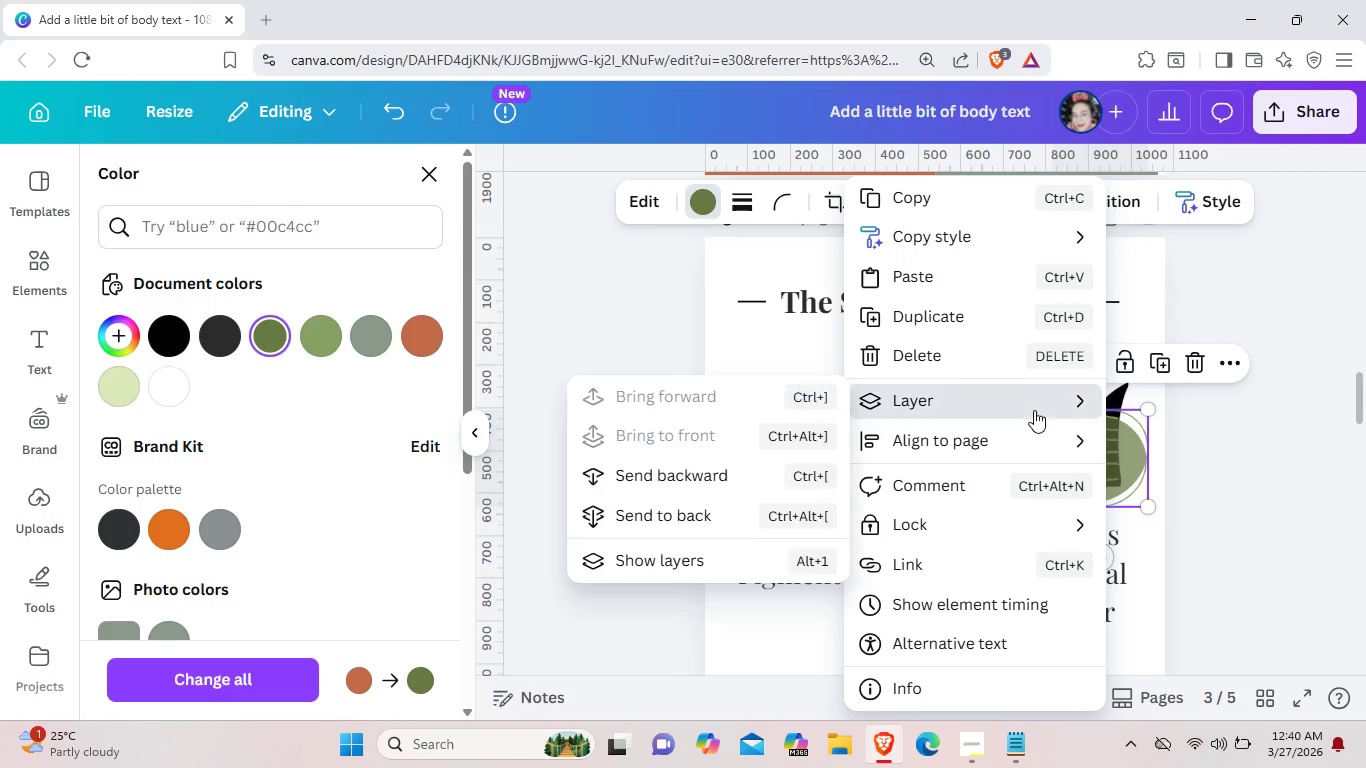 
left_click([728, 476])
 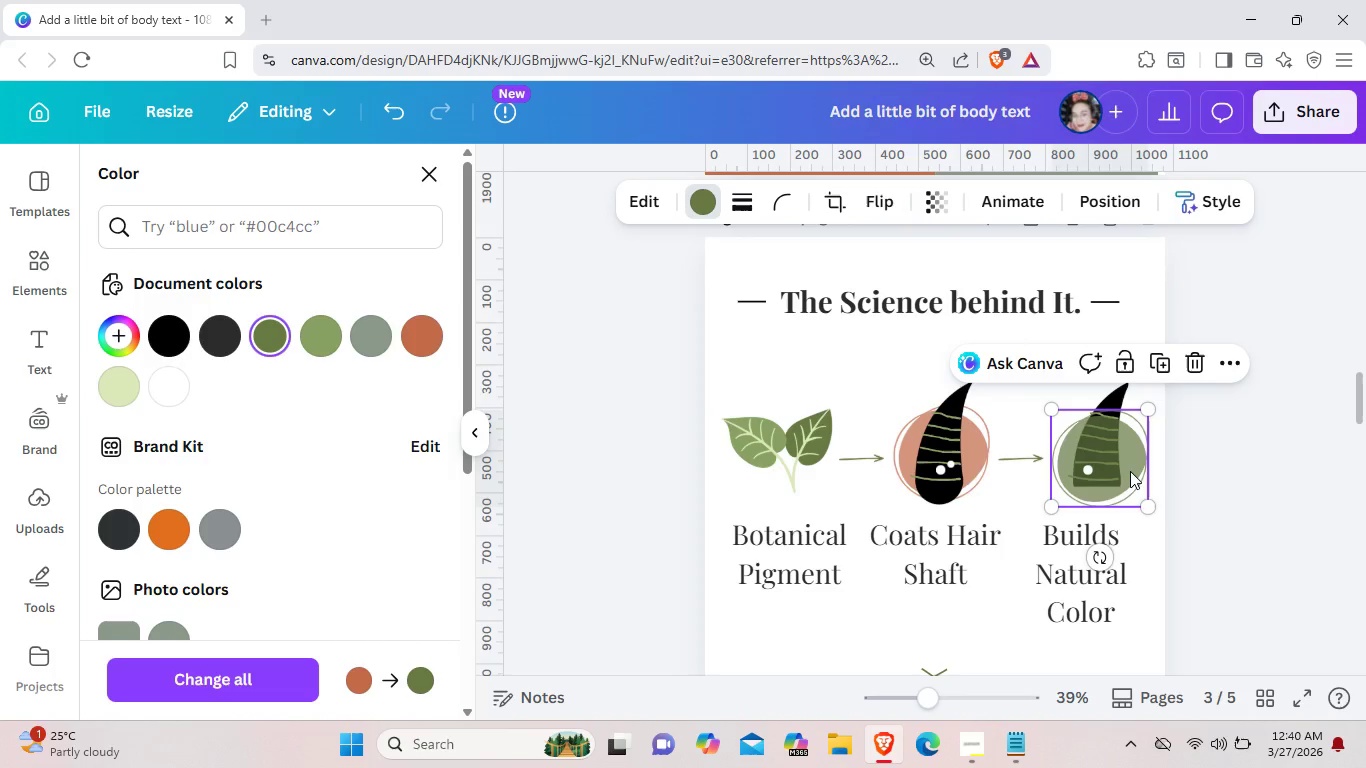 
right_click([1129, 470])
 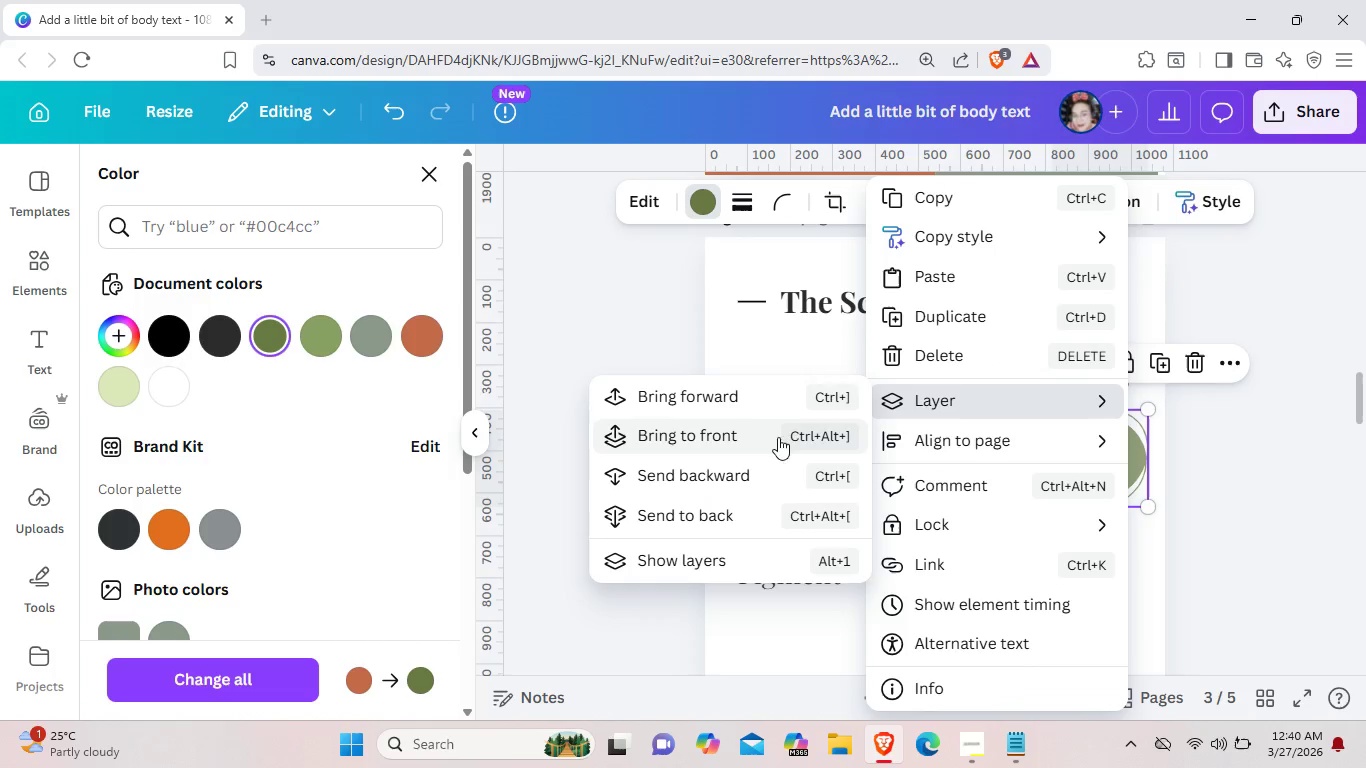 
left_click([764, 469])
 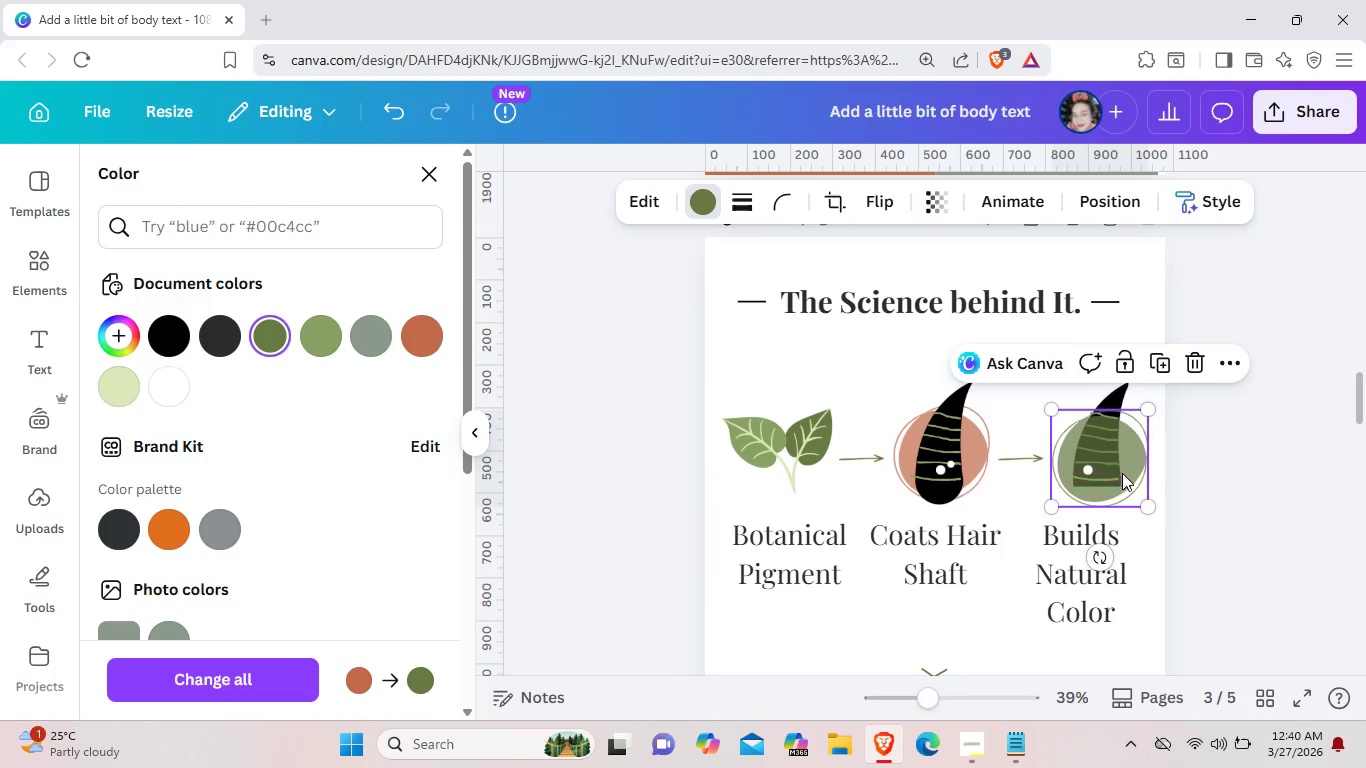 
right_click([1122, 473])
 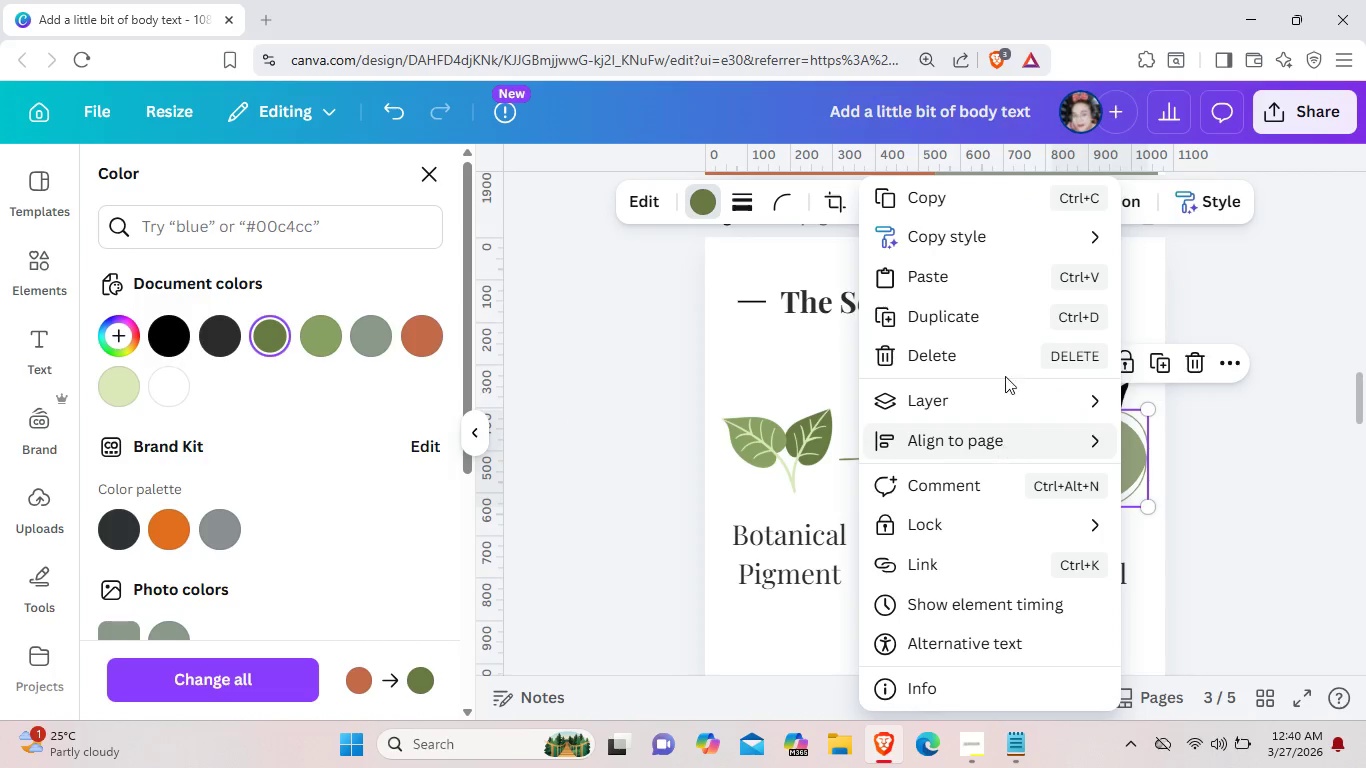 
mouse_move([983, 392])
 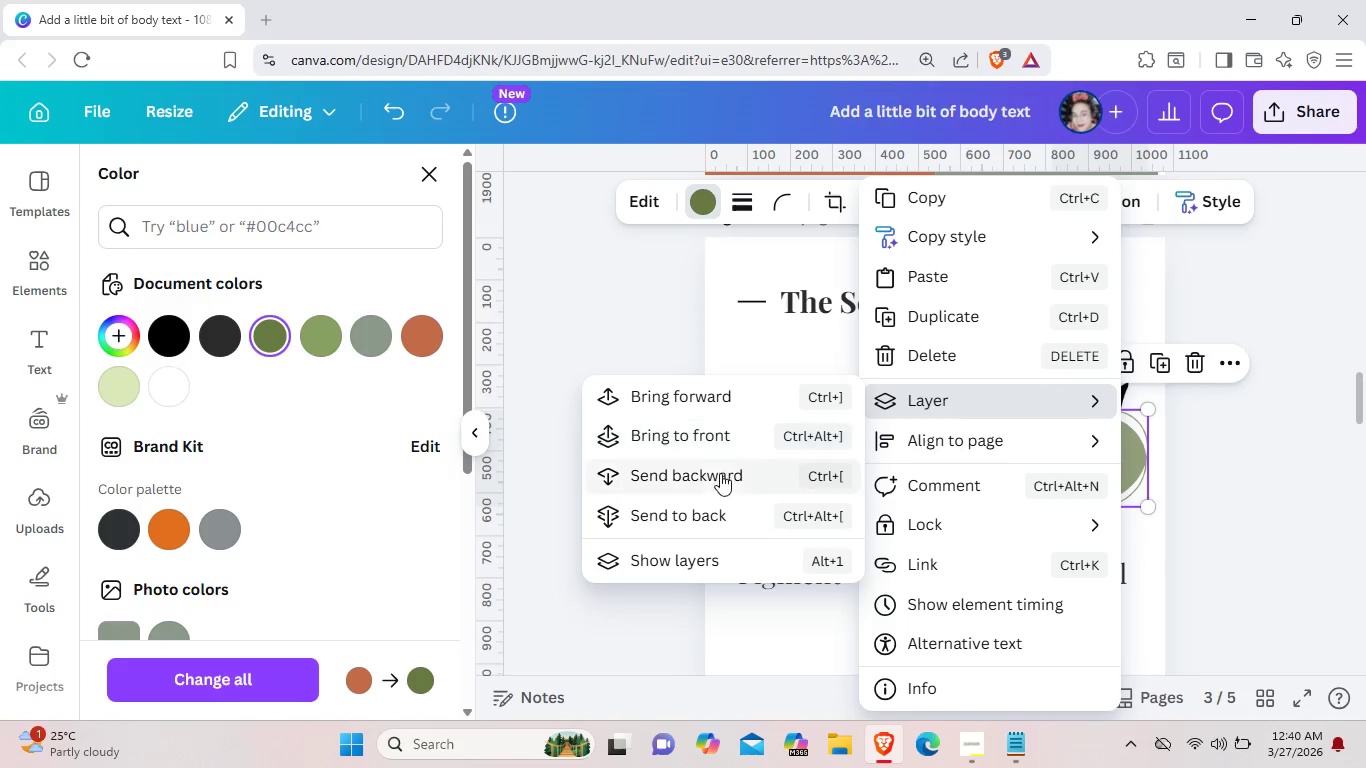 
left_click([719, 474])
 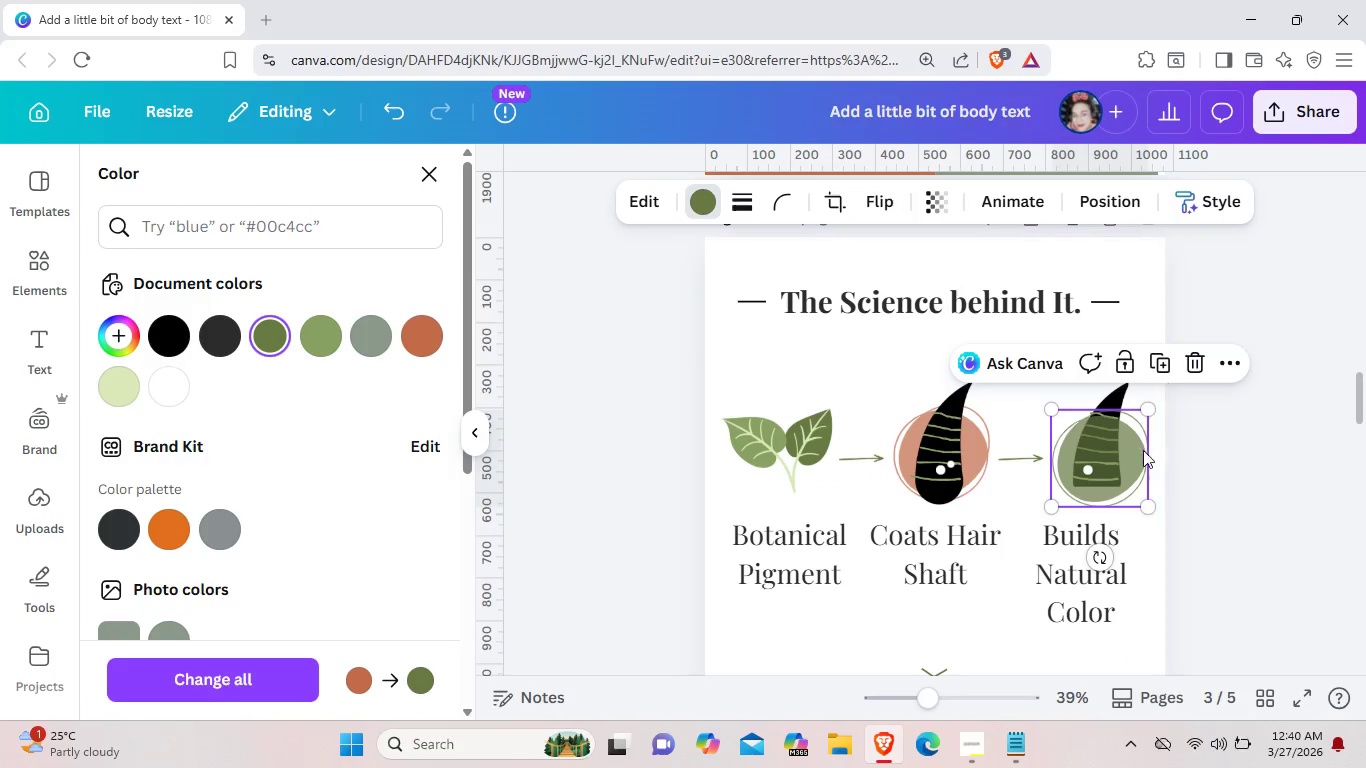 
right_click([1134, 449])
 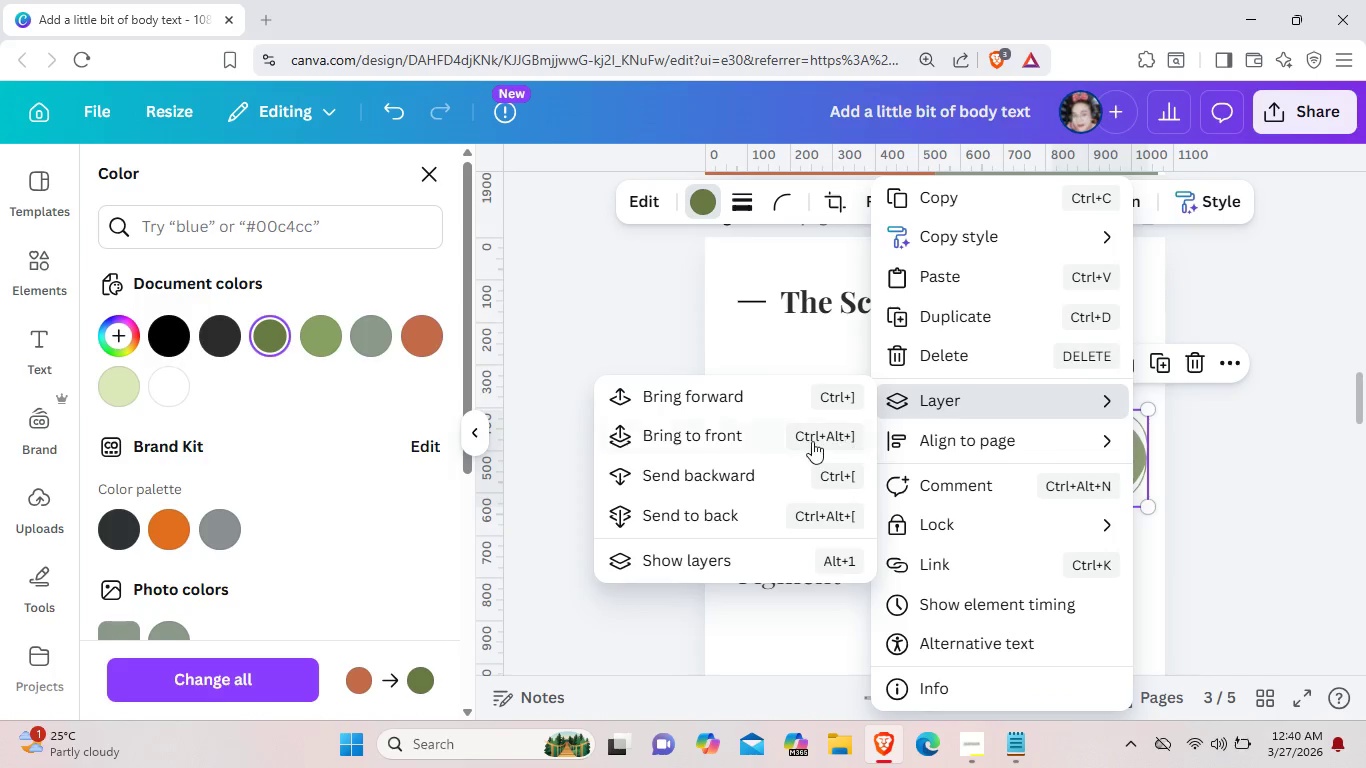 
left_click([774, 475])
 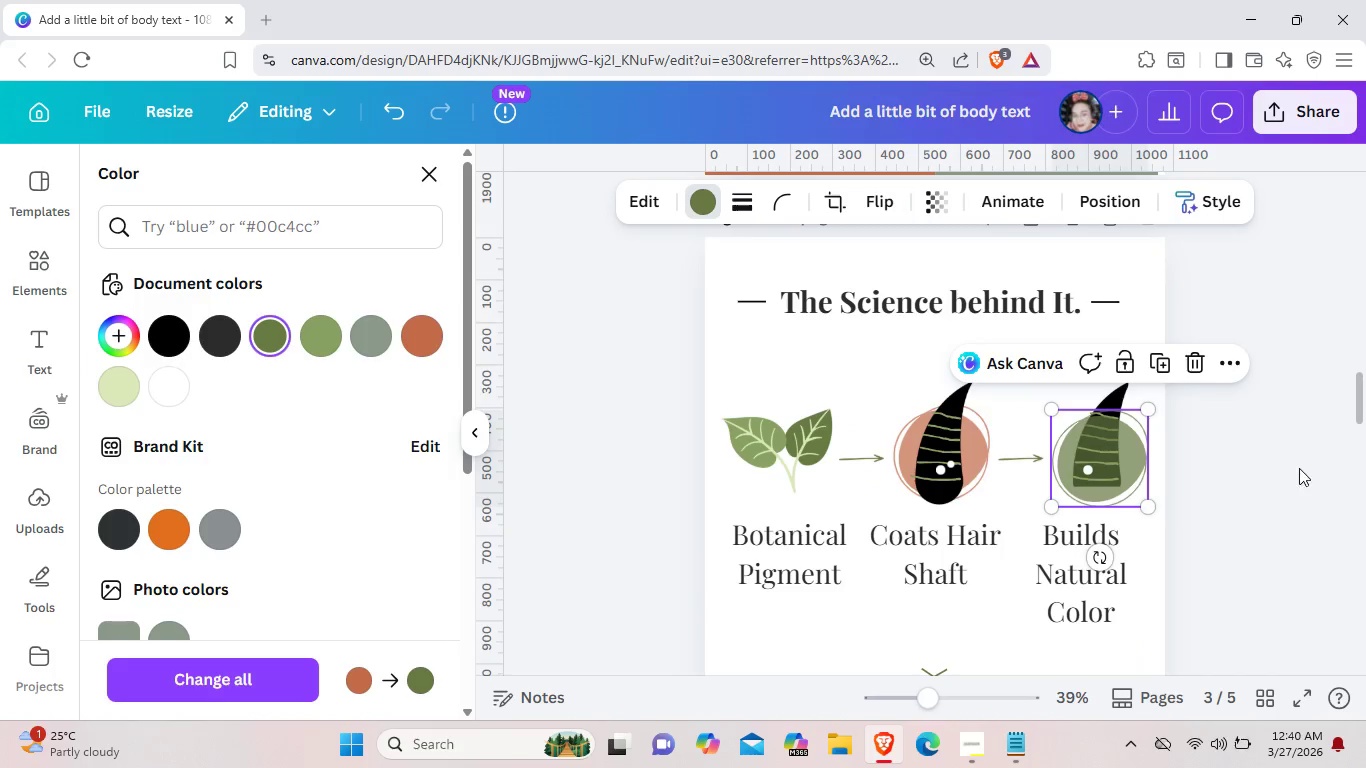 
left_click([1287, 468])
 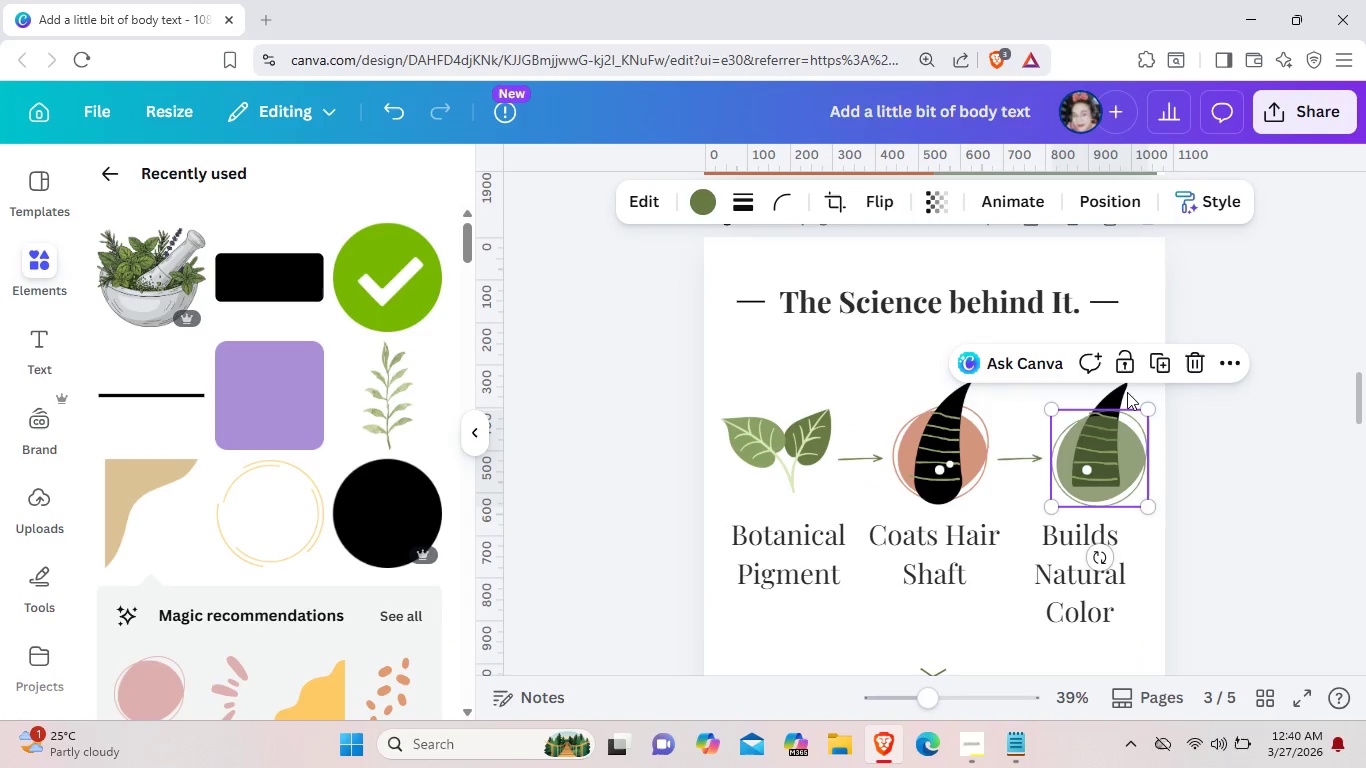 
left_click([1126, 392])
 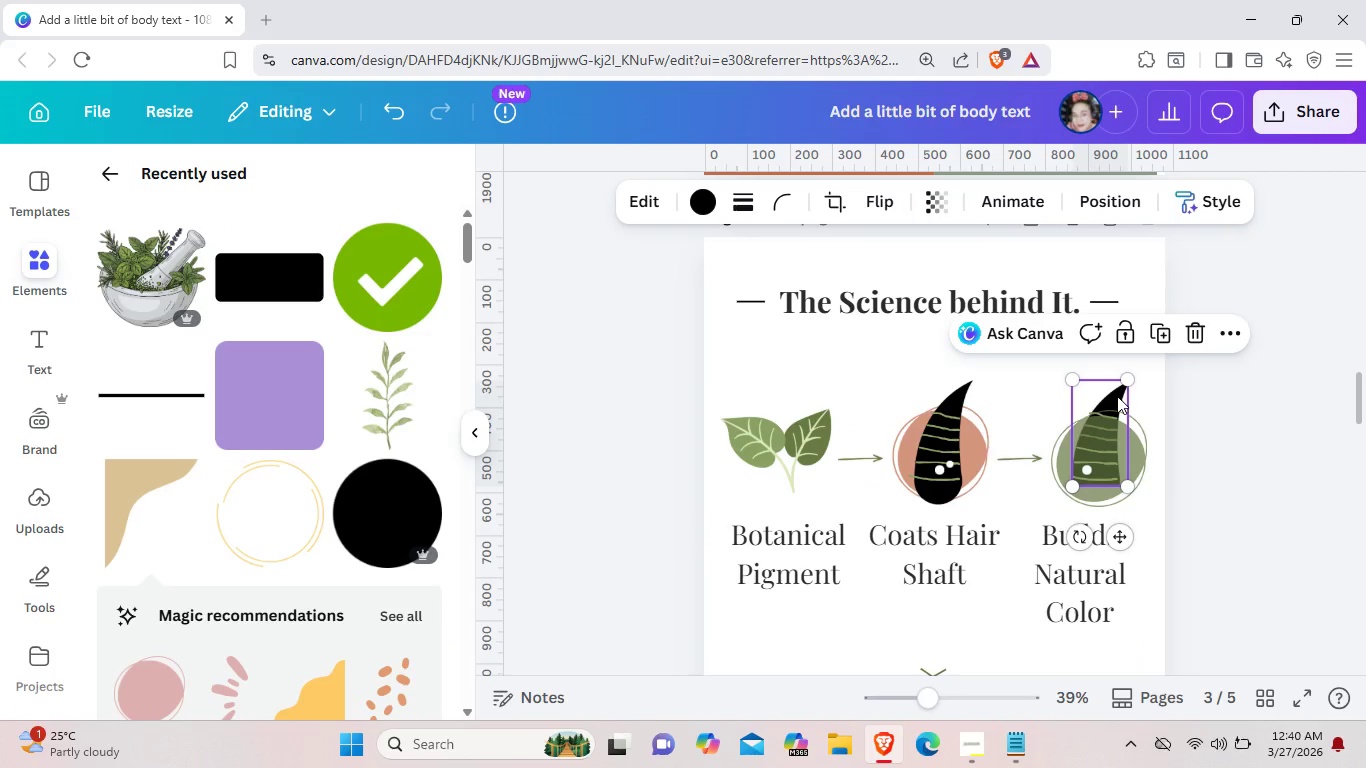 
right_click([1117, 396])
 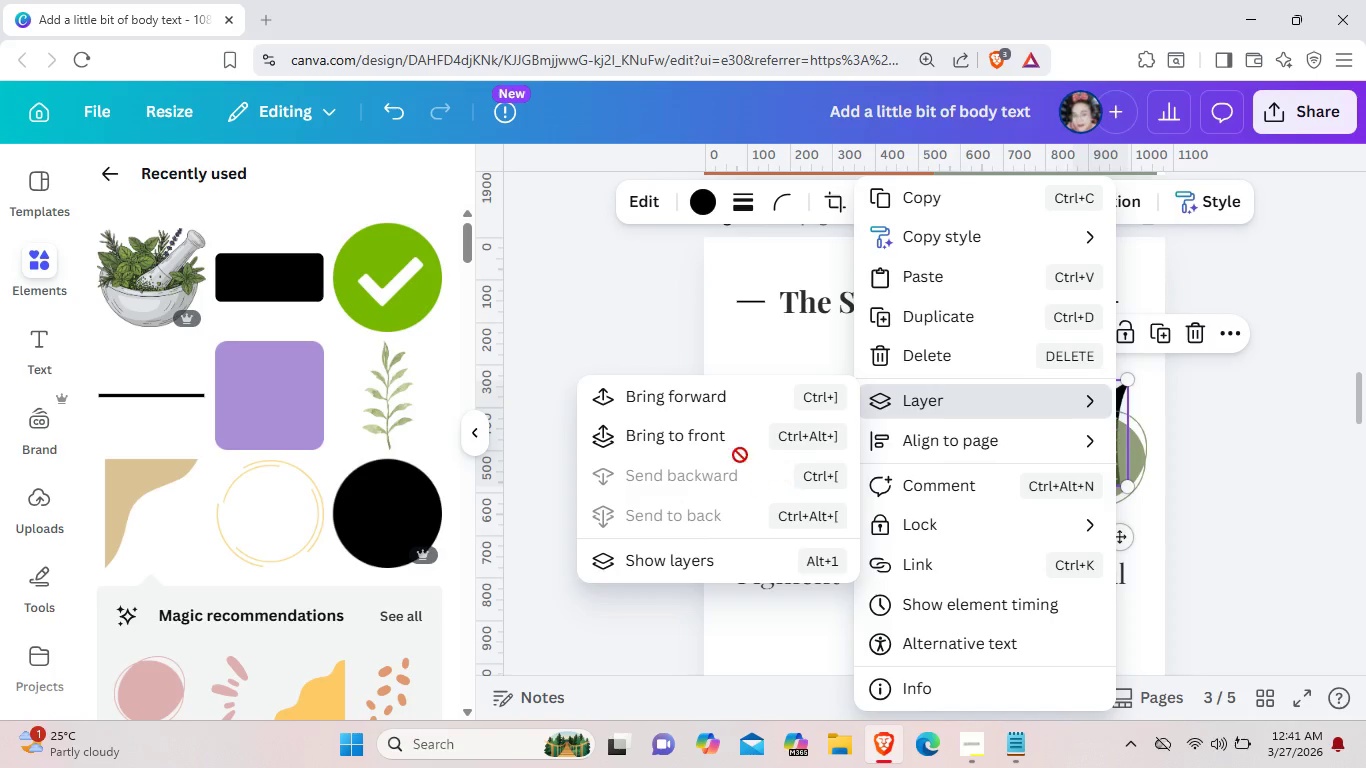 
left_click([738, 441])
 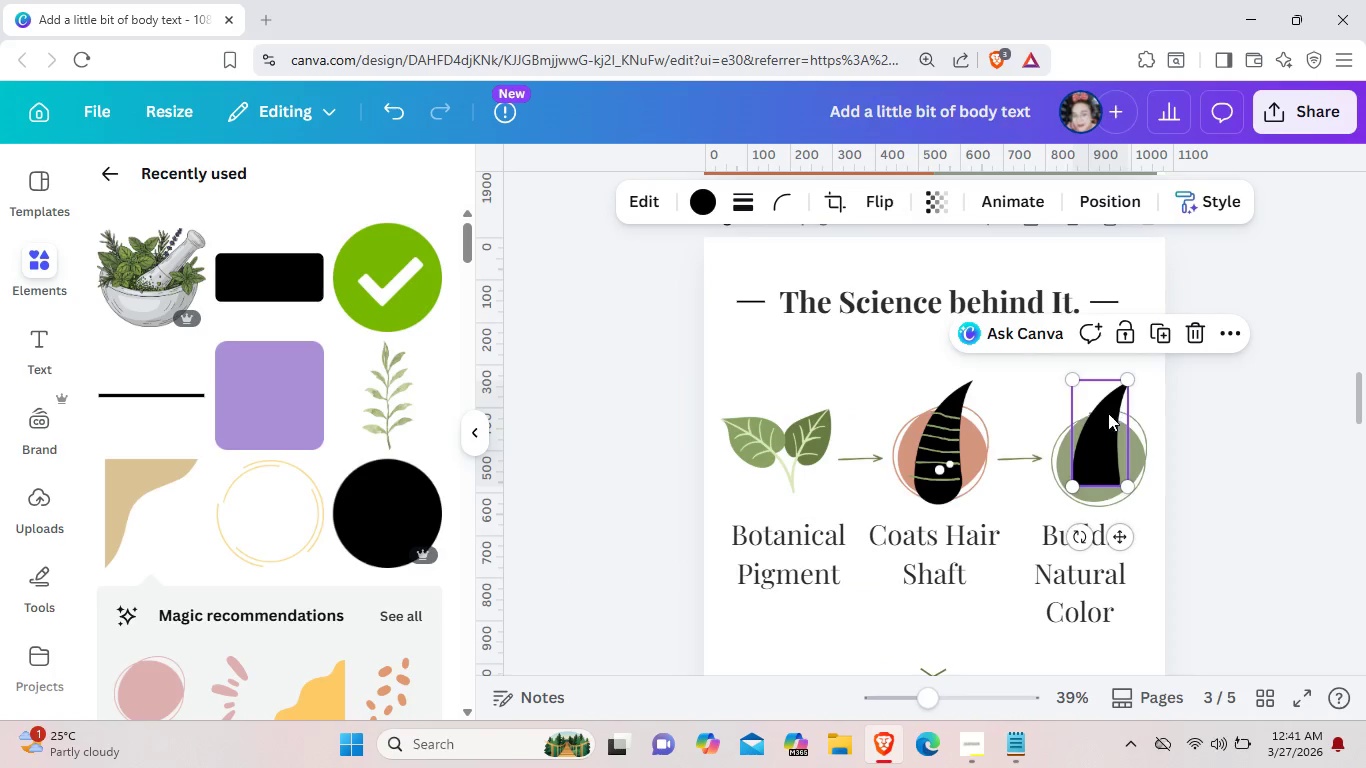 
right_click([1108, 413])
 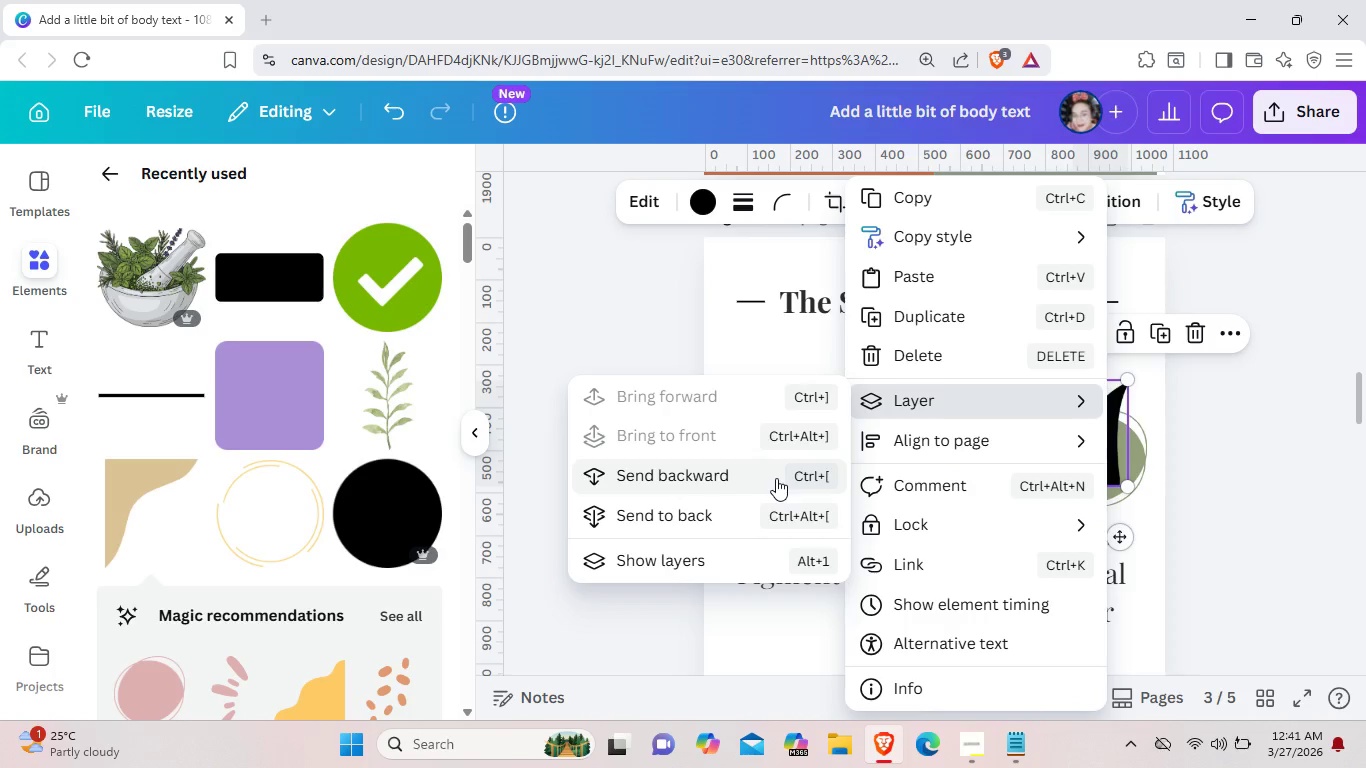 
left_click([776, 478])
 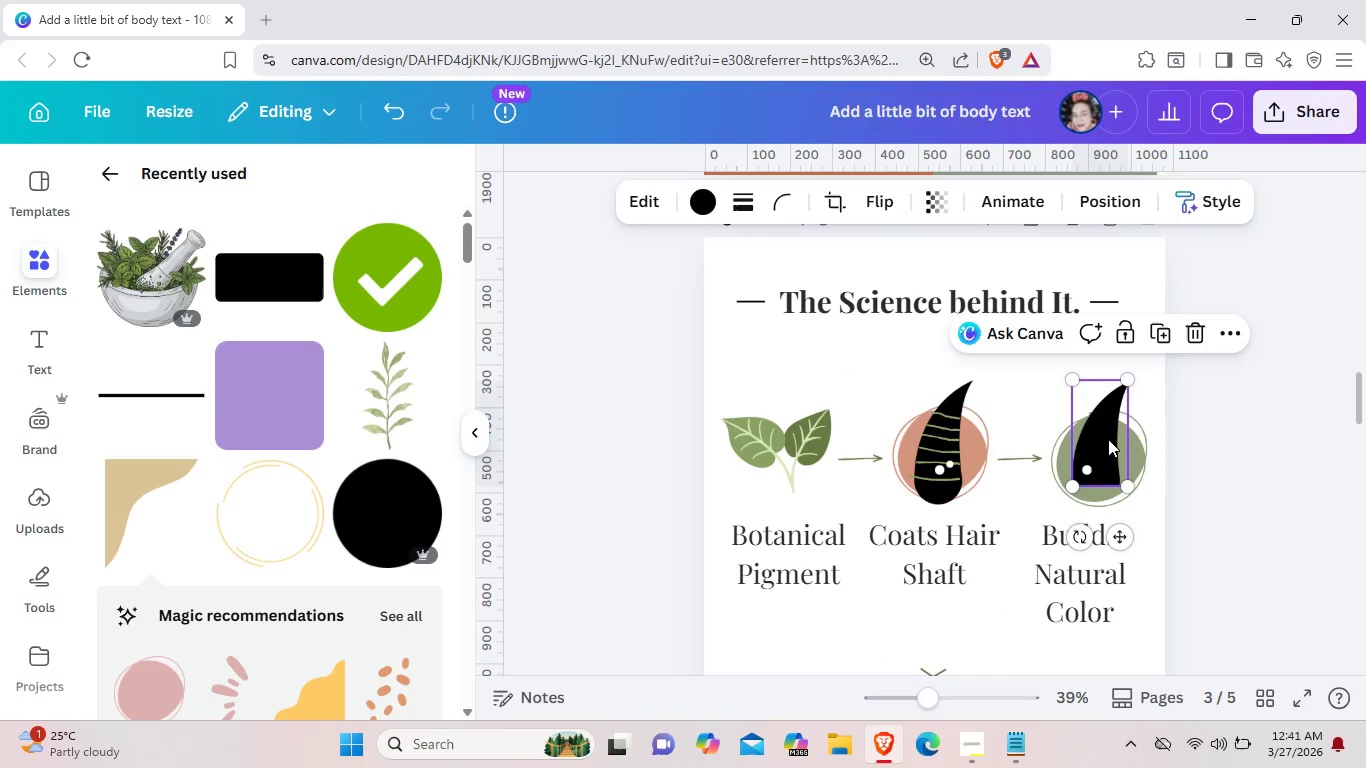 
right_click([1108, 439])
 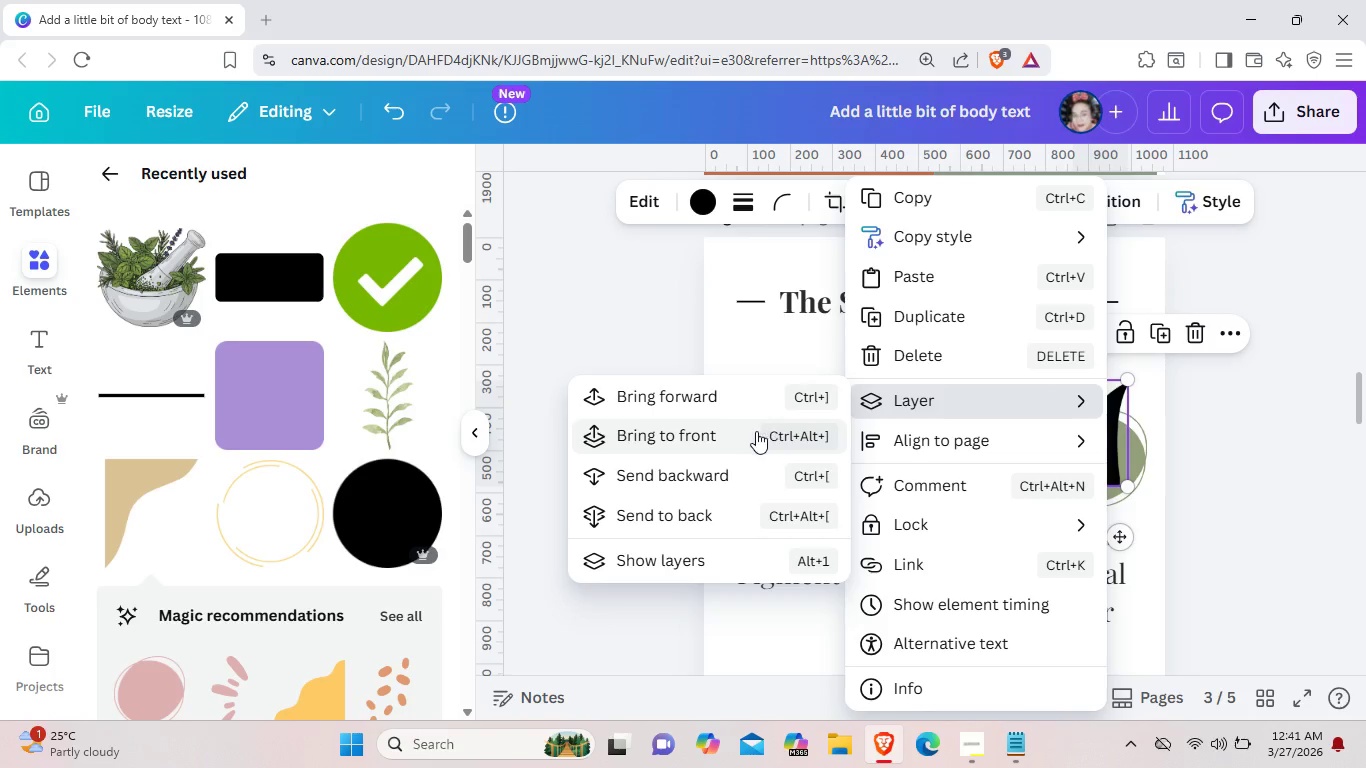 
left_click([742, 470])
 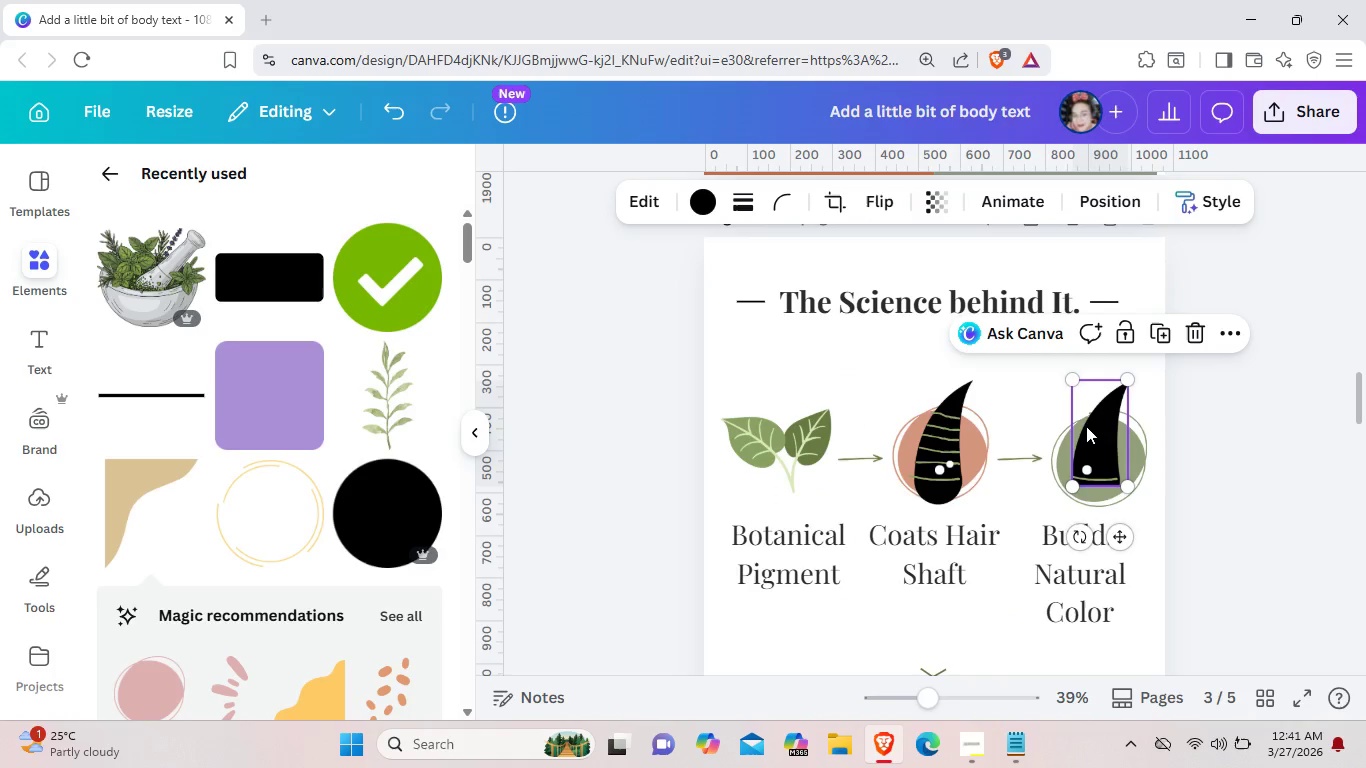 
right_click([1086, 426])
 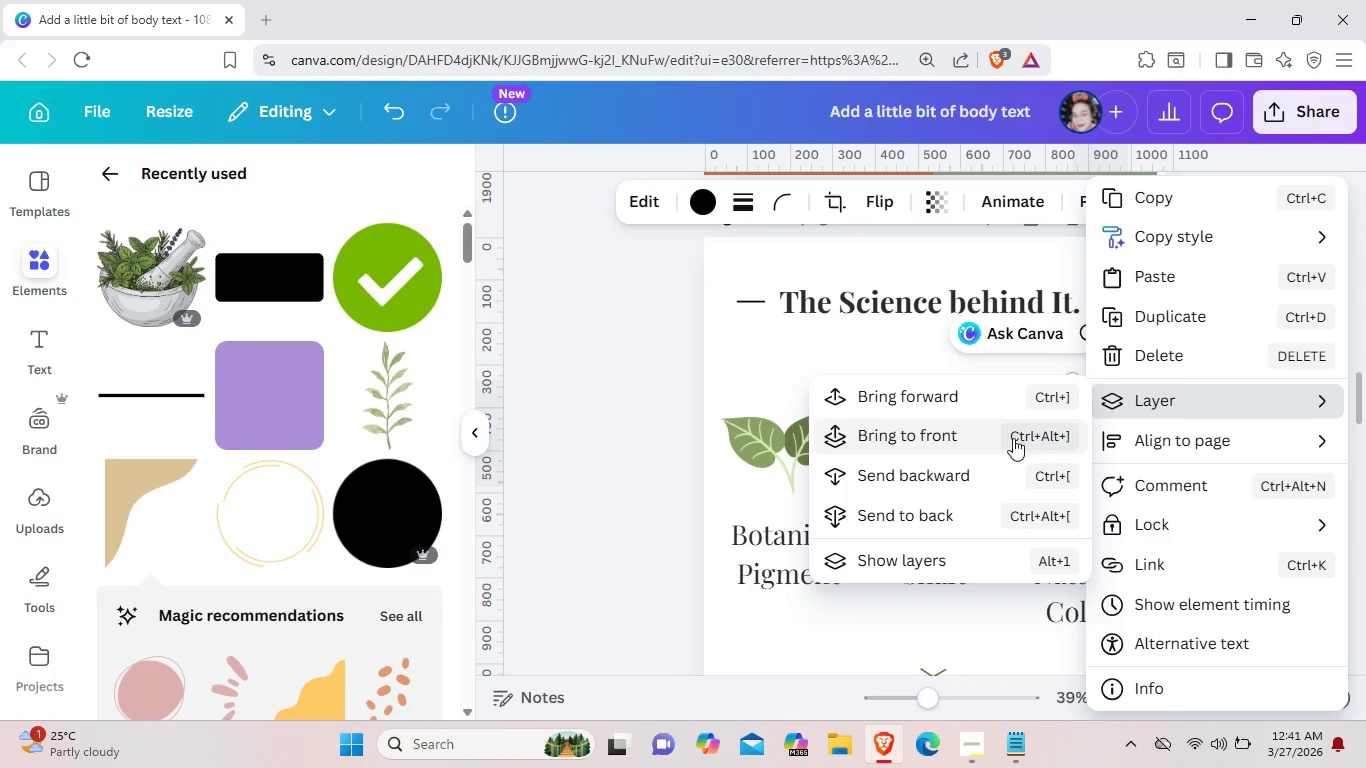 
left_click([991, 471])
 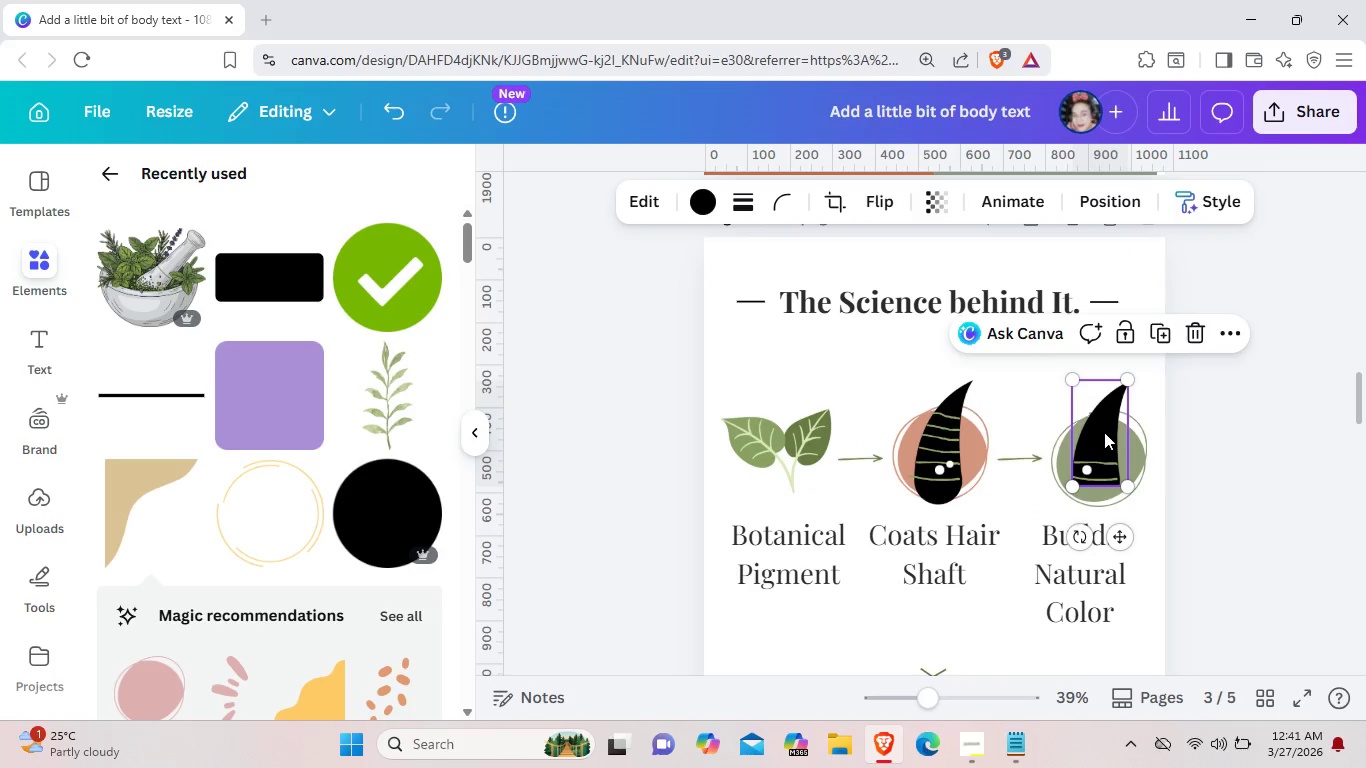 
right_click([1104, 432])
 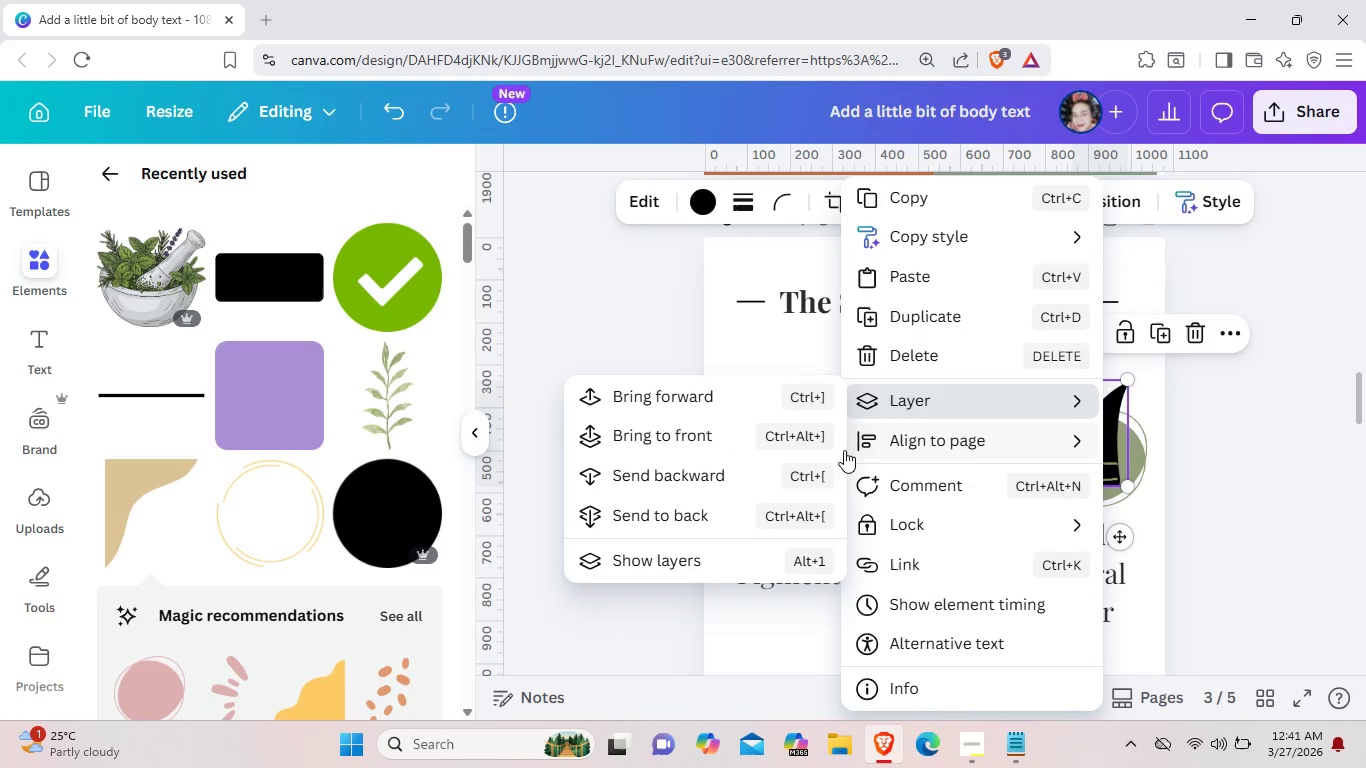 
left_click([805, 471])
 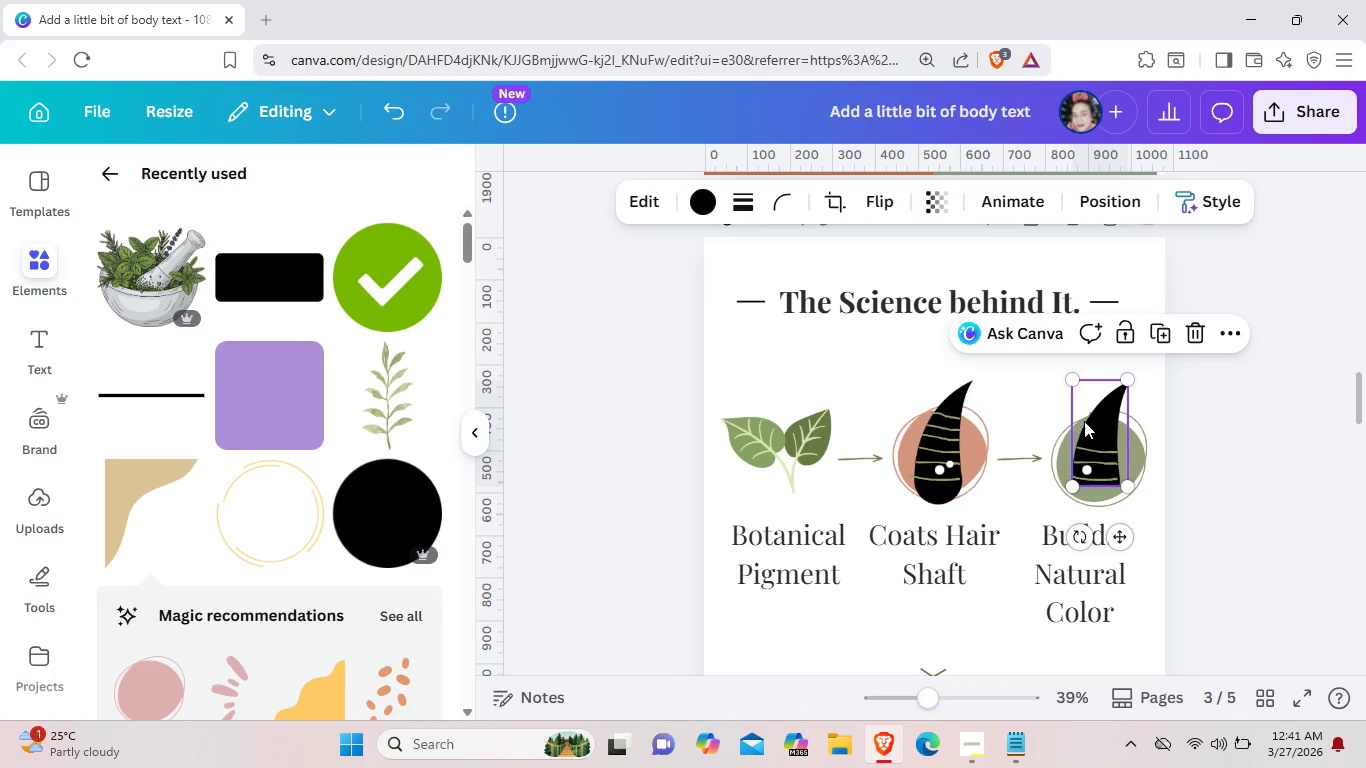 
right_click([1084, 421])
 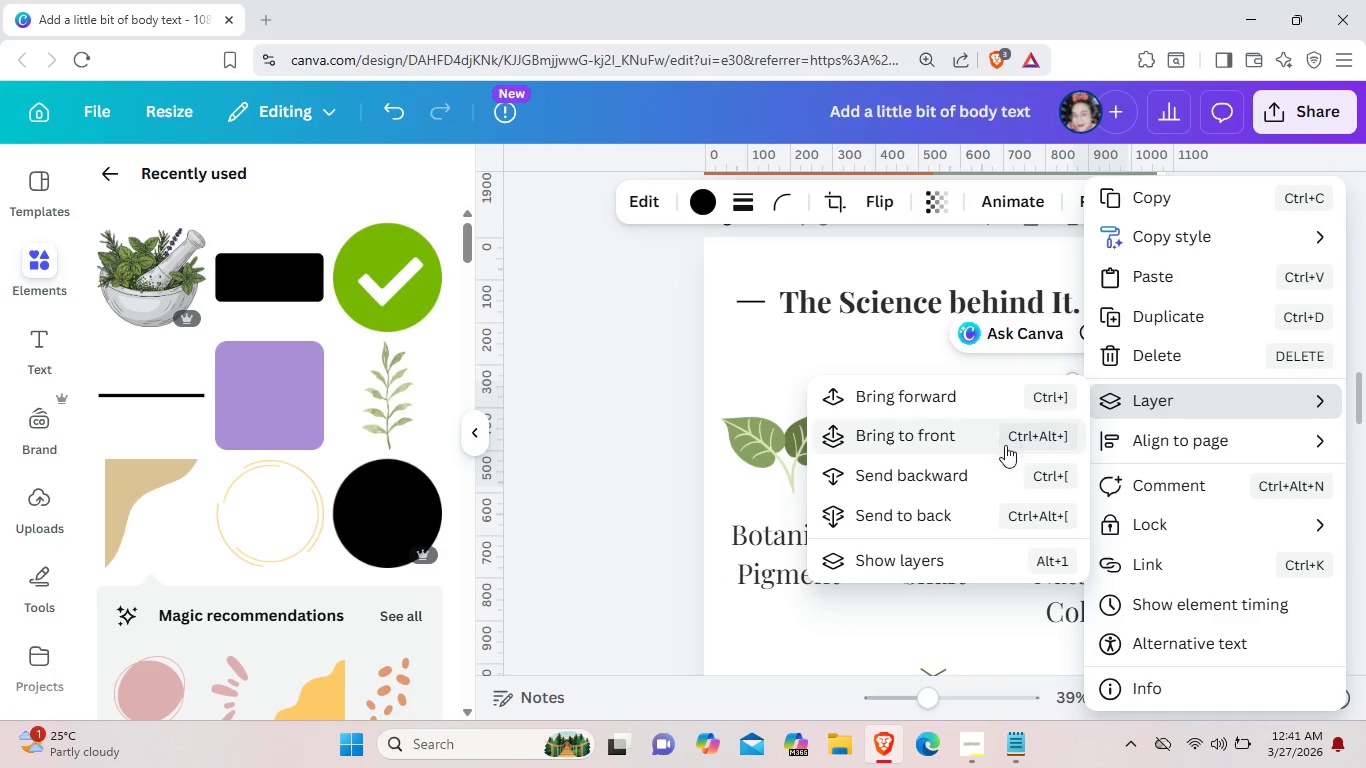 
left_click([991, 464])
 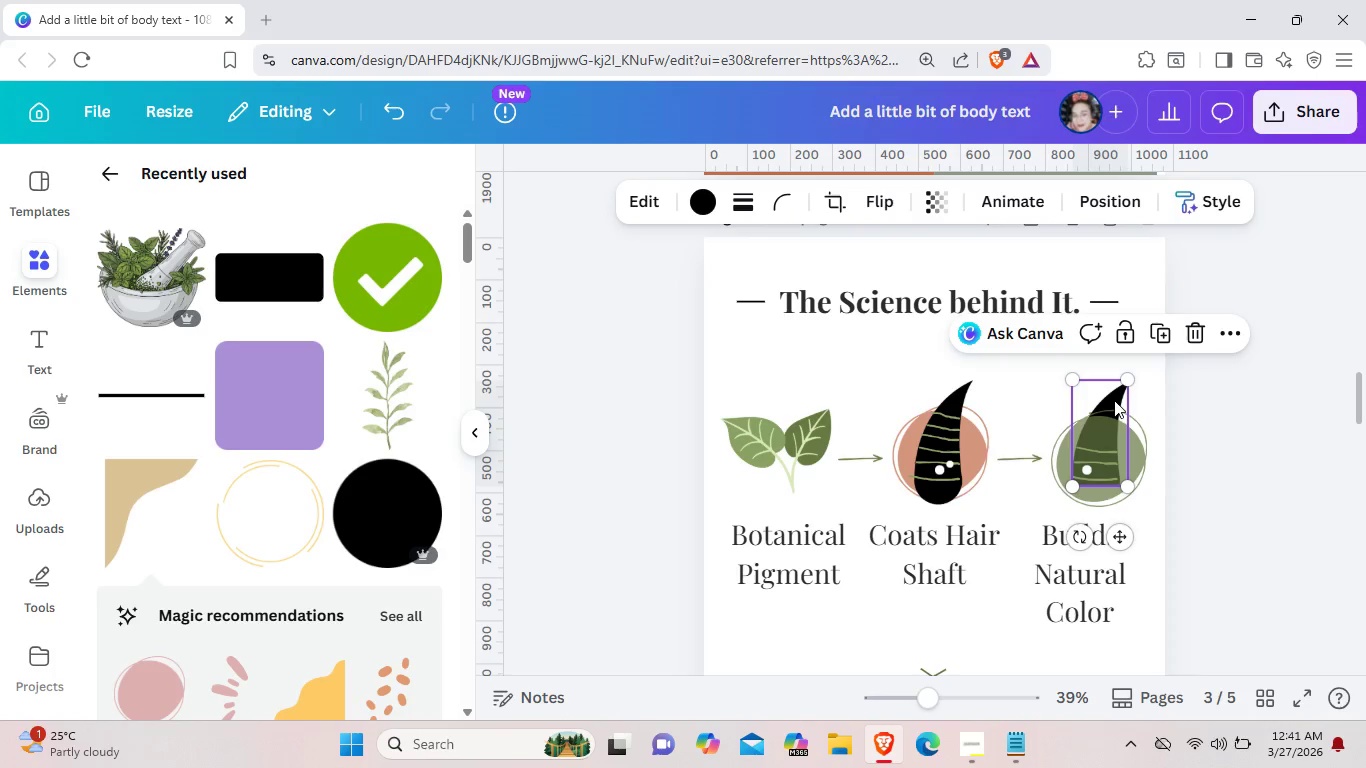 
left_click([1114, 398])
 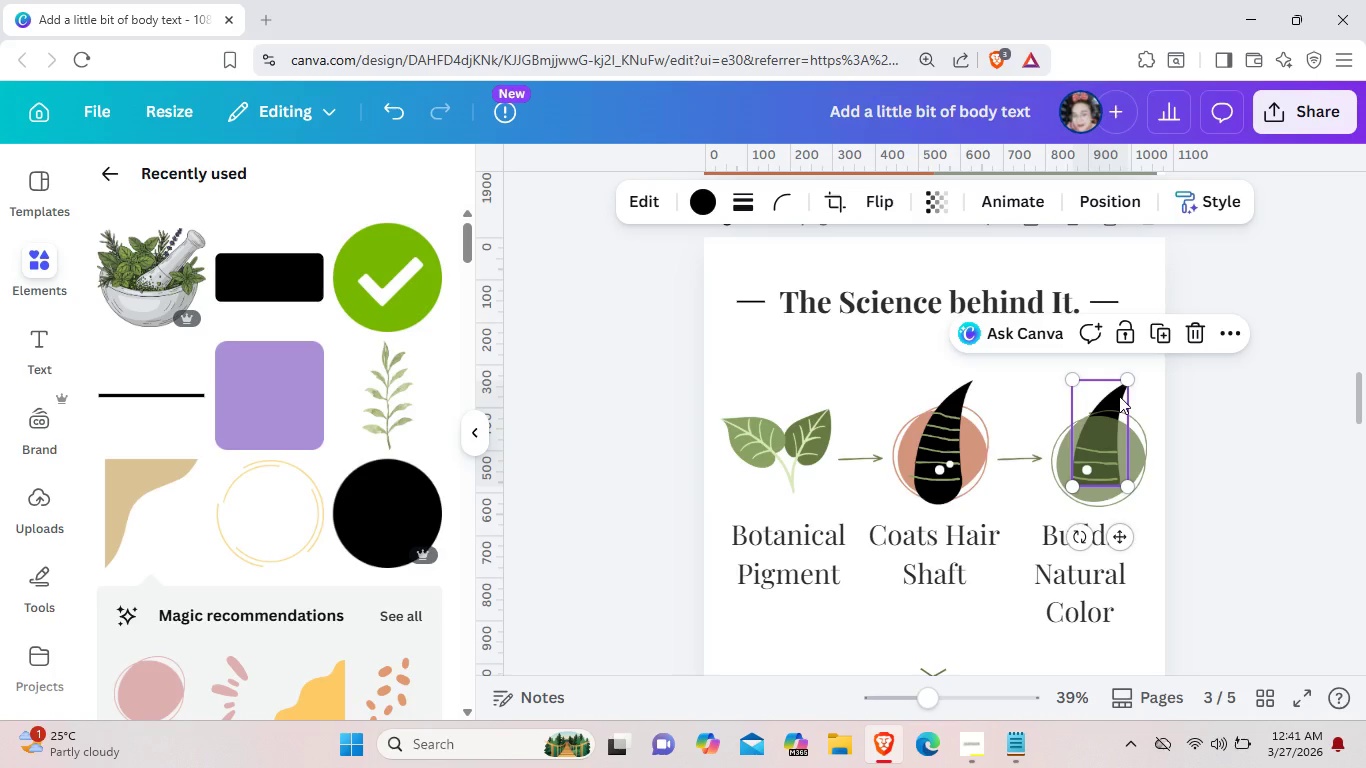 
left_click([1119, 396])
 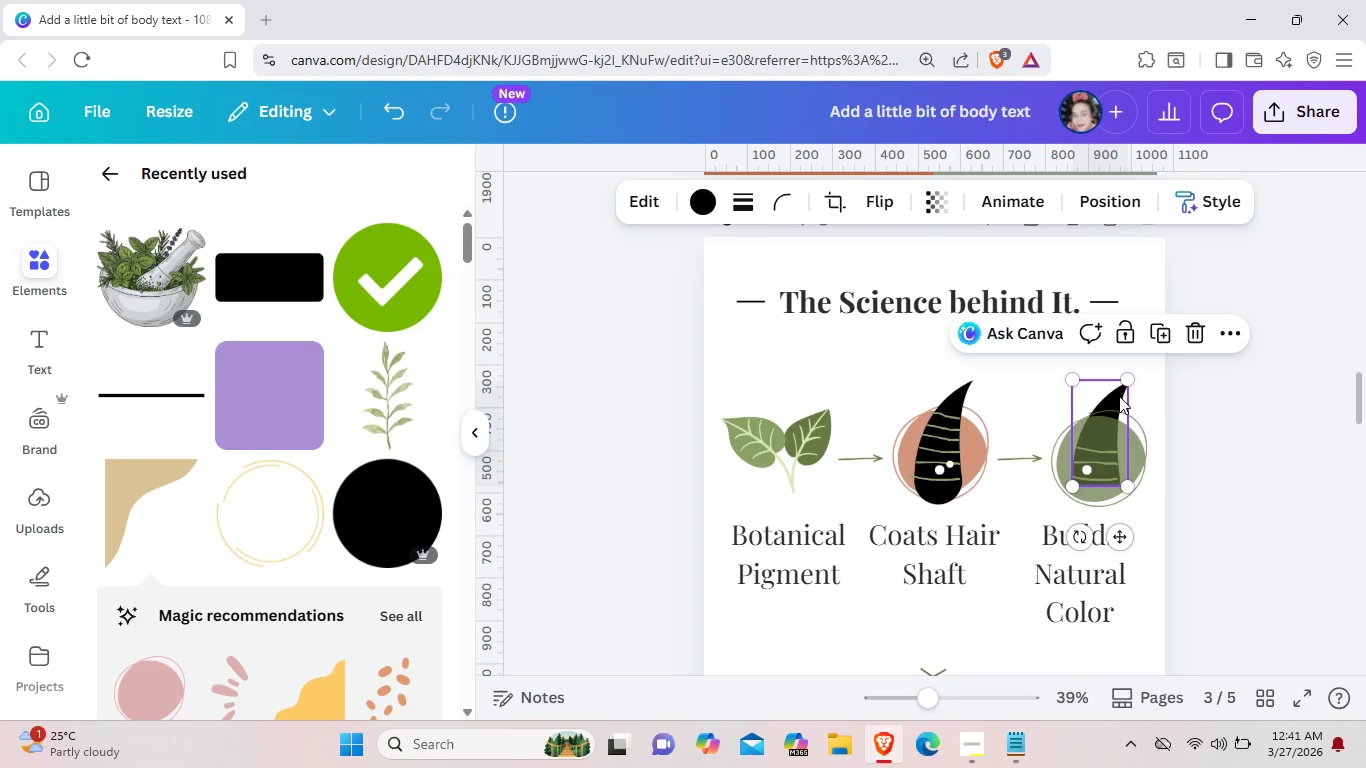 
right_click([1119, 396])
 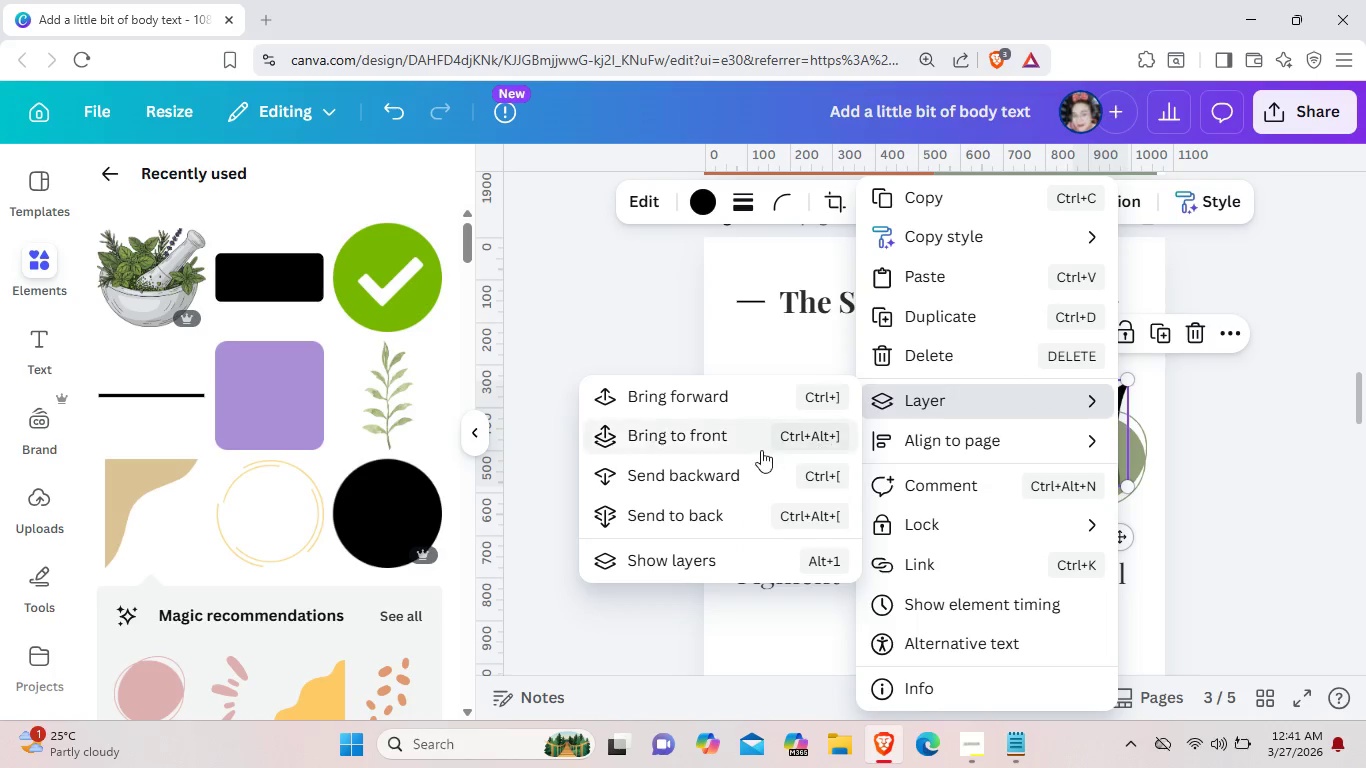 
left_click([763, 437])
 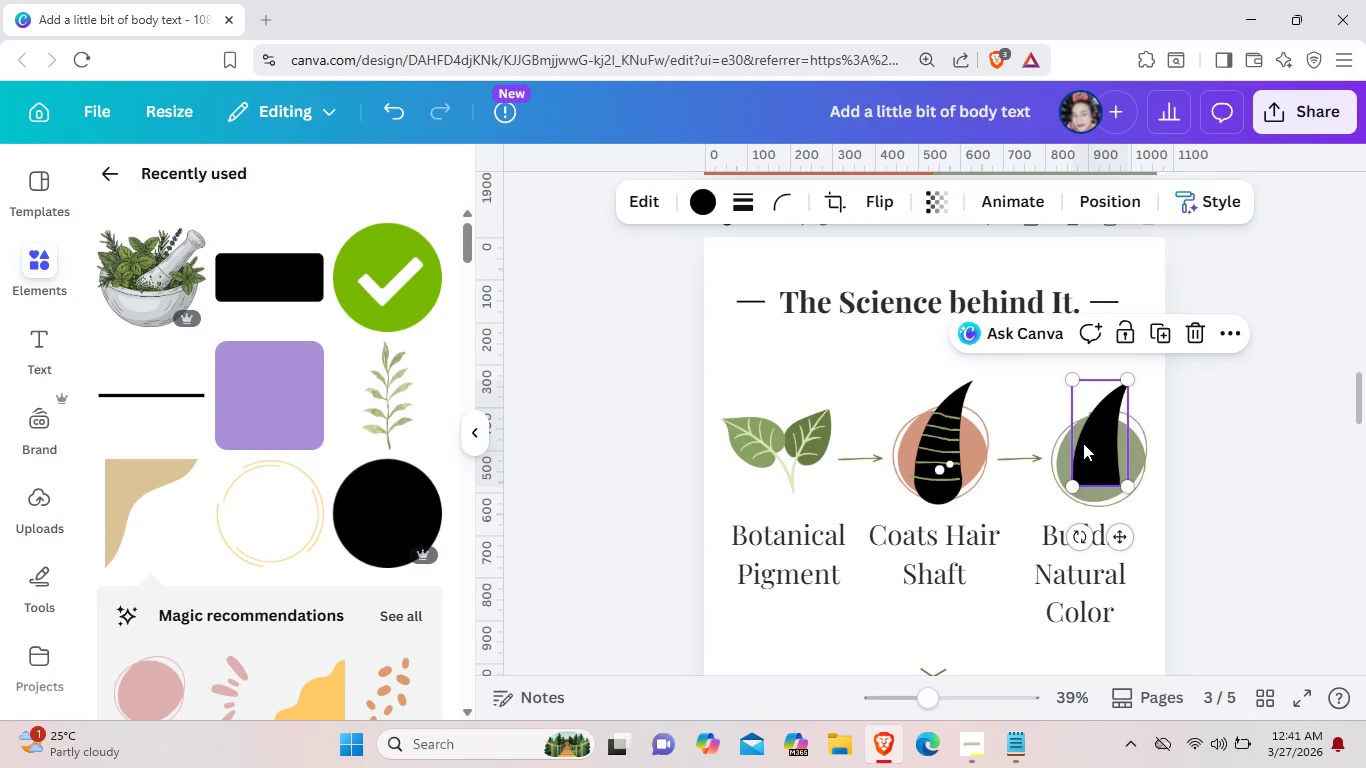 
right_click([1083, 443])
 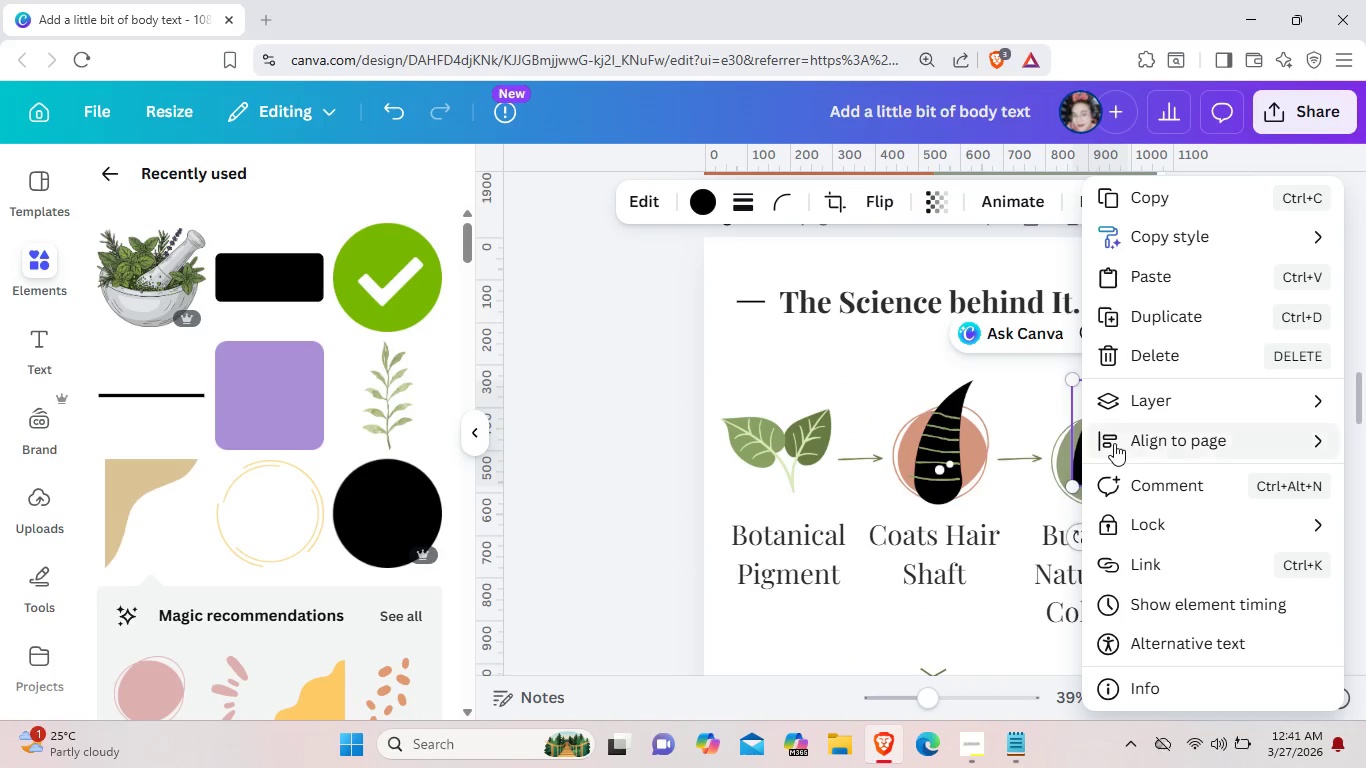 
mouse_move([1136, 413])
 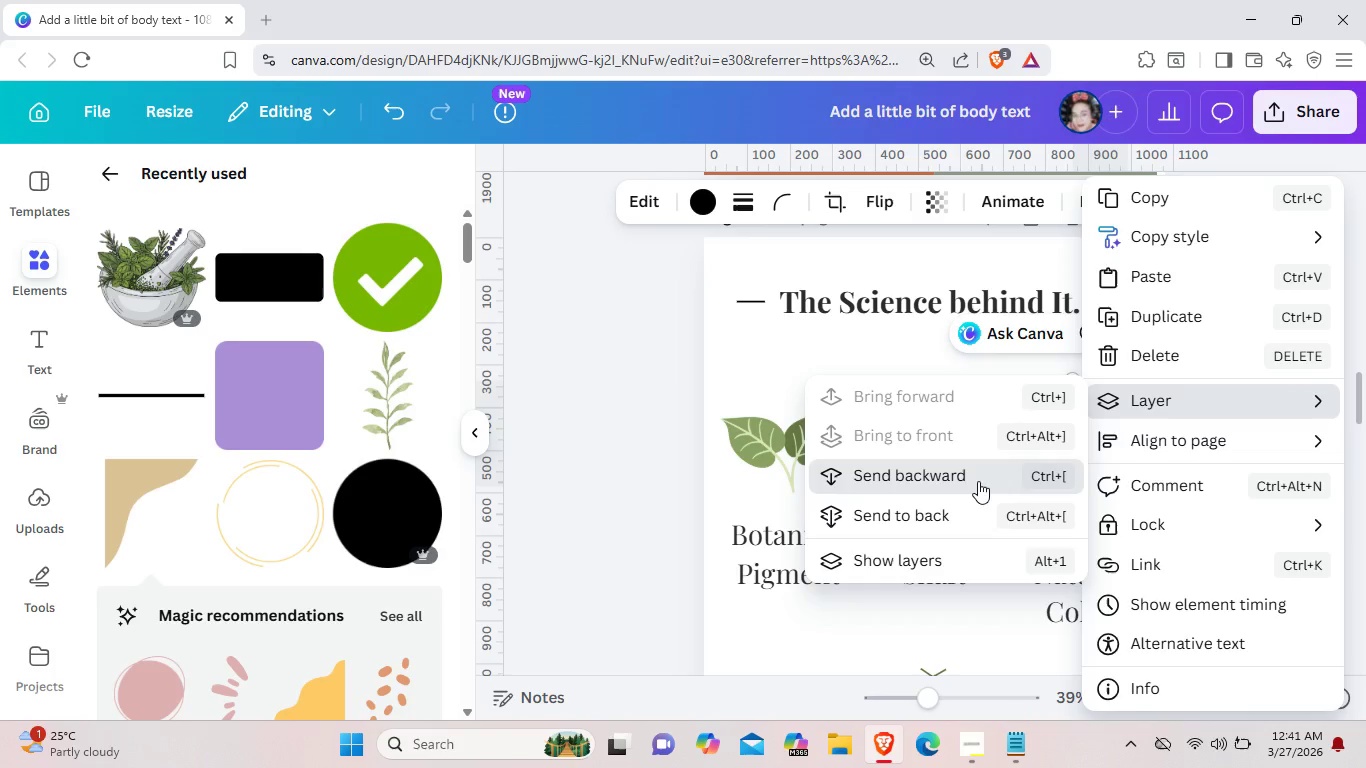 
left_click([978, 481])
 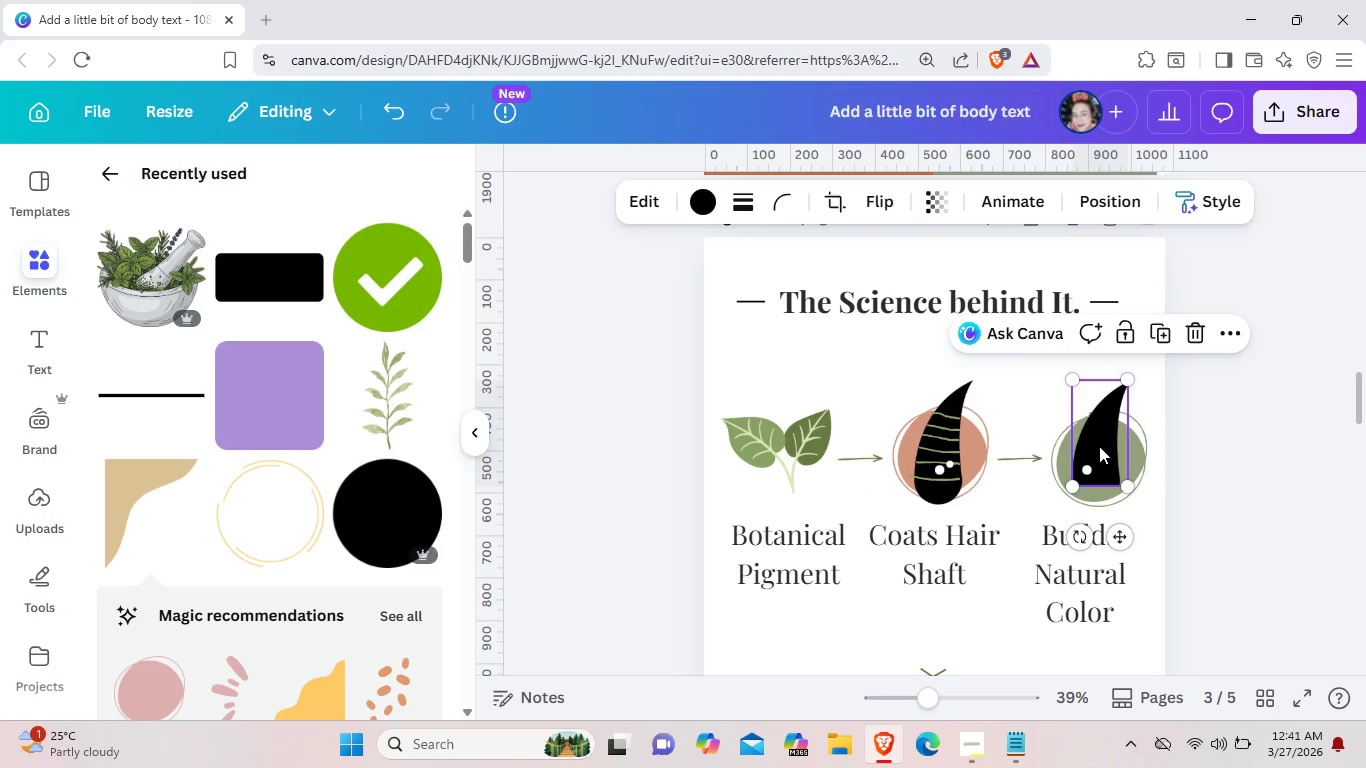 
right_click([1099, 446])
 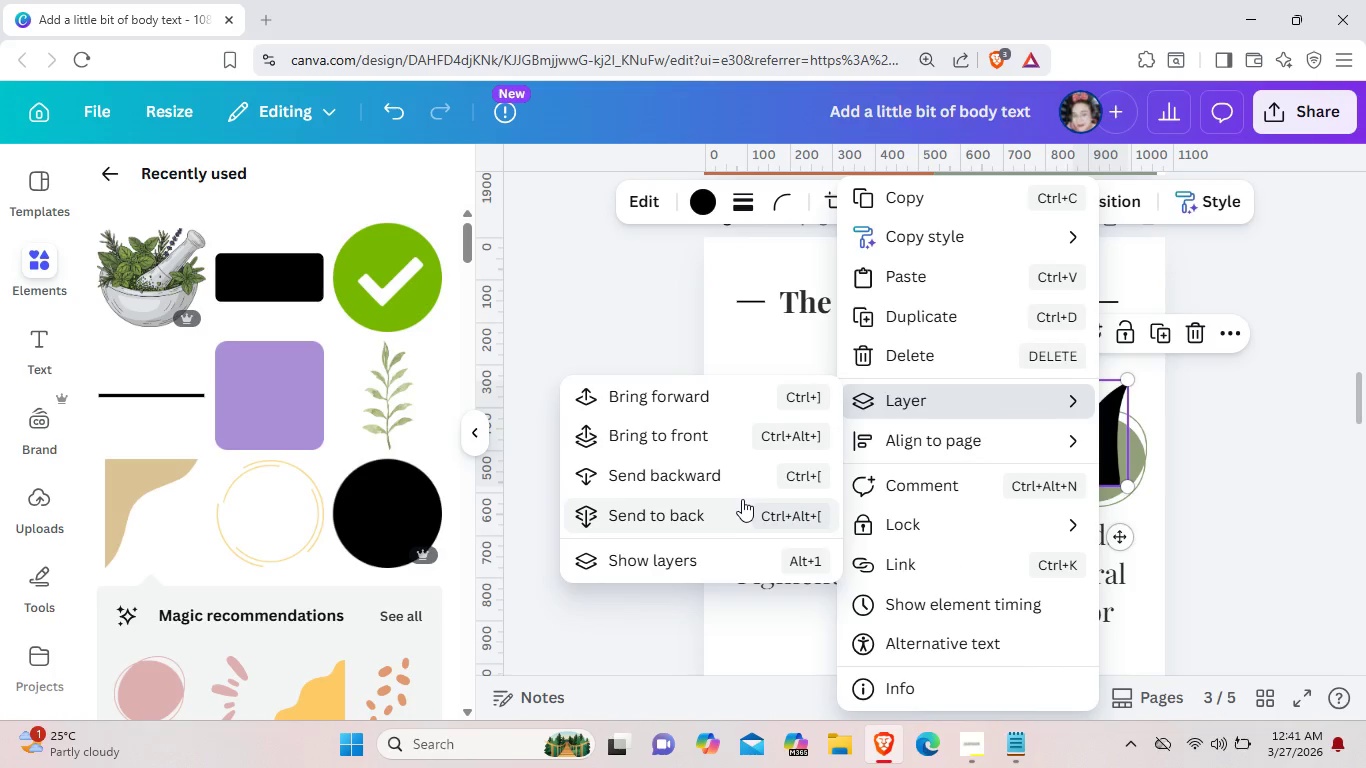 
left_click([751, 473])
 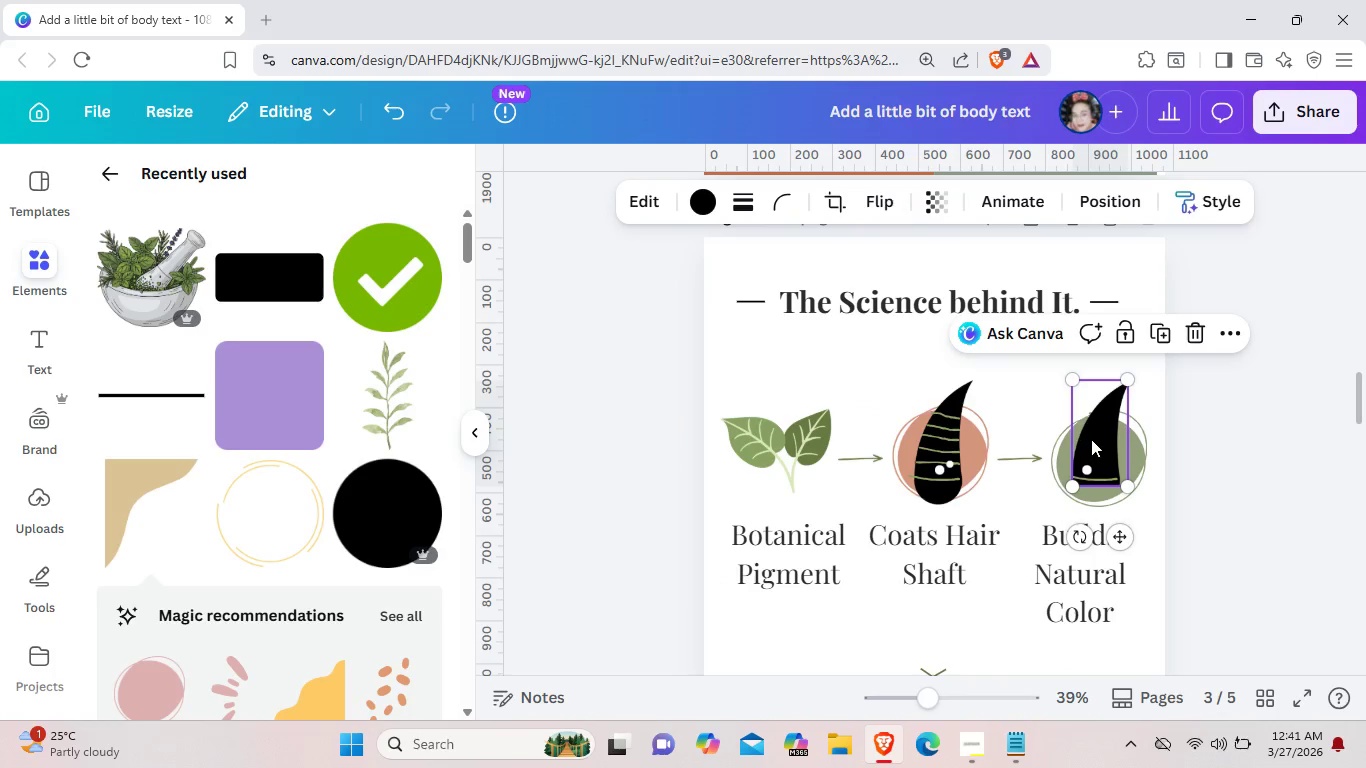 
right_click([1091, 439])
 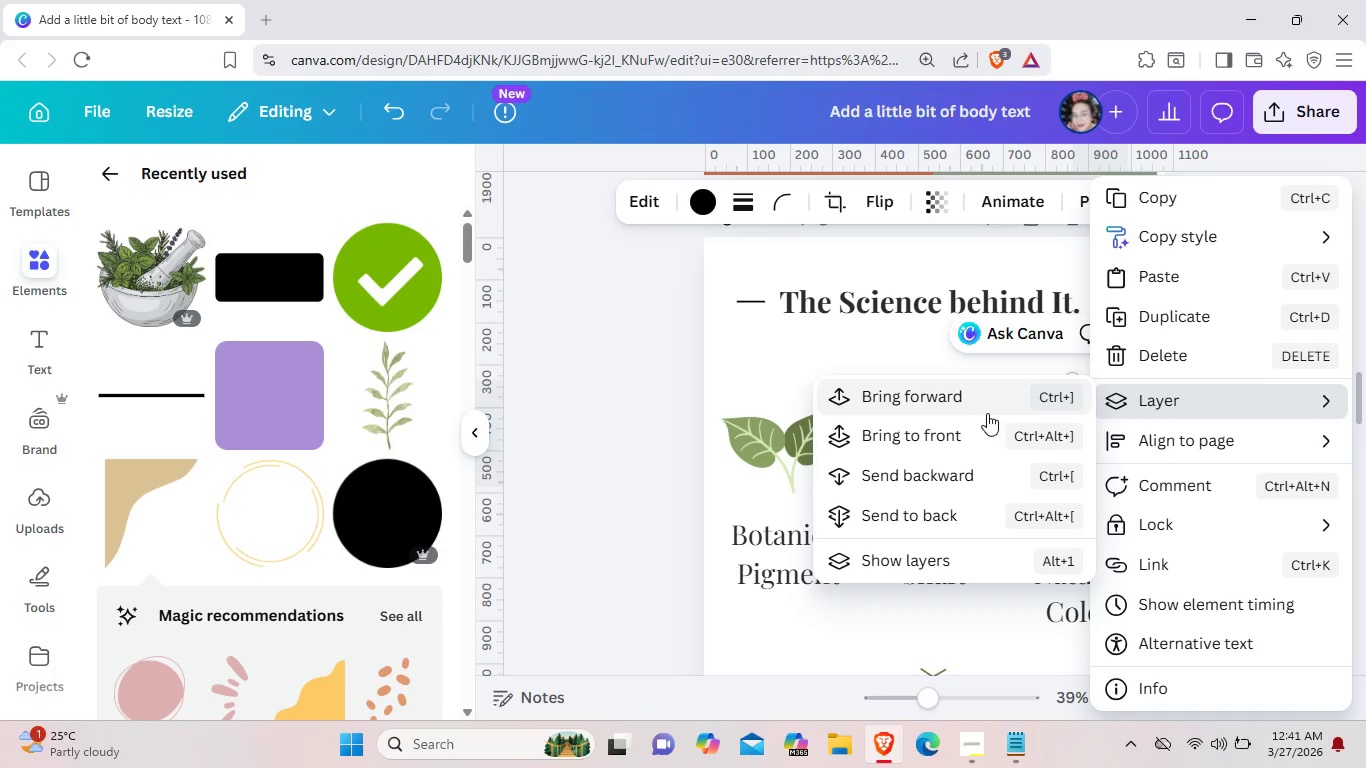 
wait(7.14)
 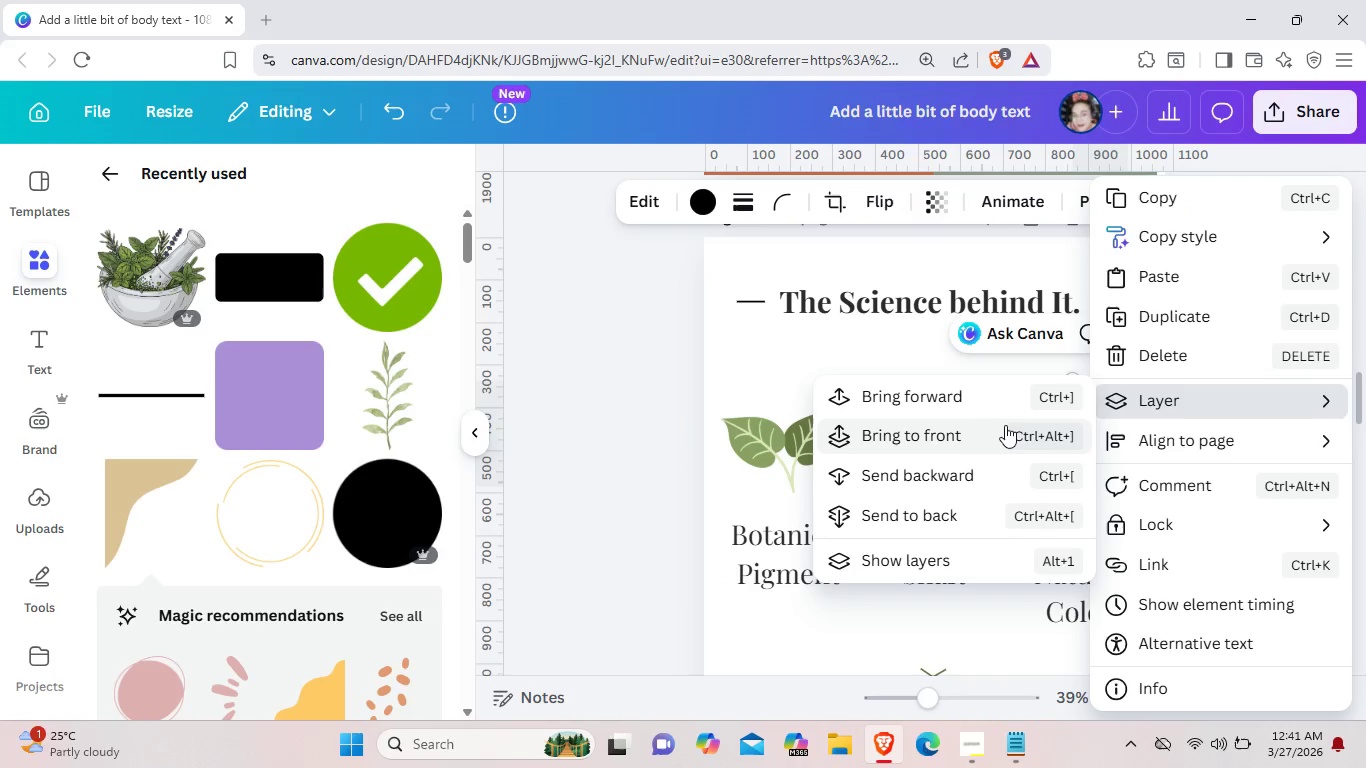 
left_click([989, 469])
 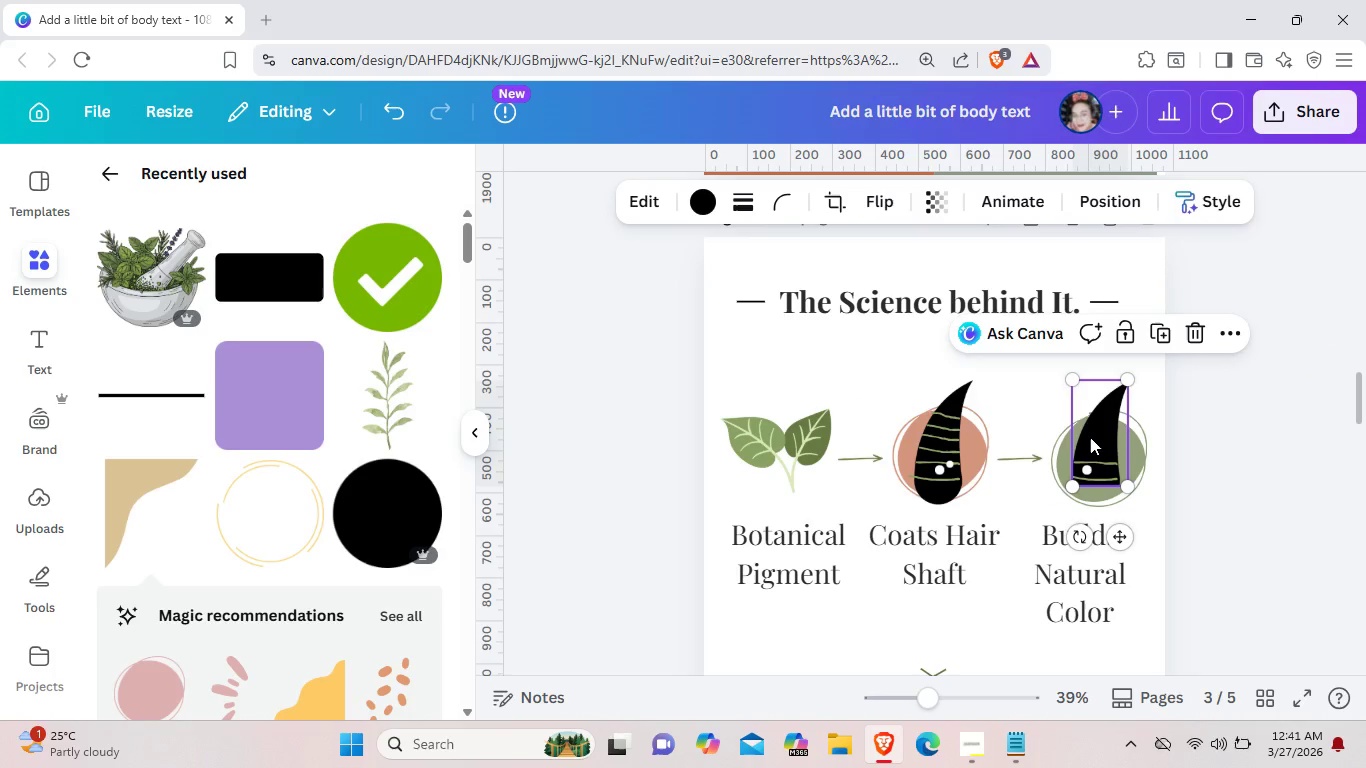 
right_click([1090, 437])
 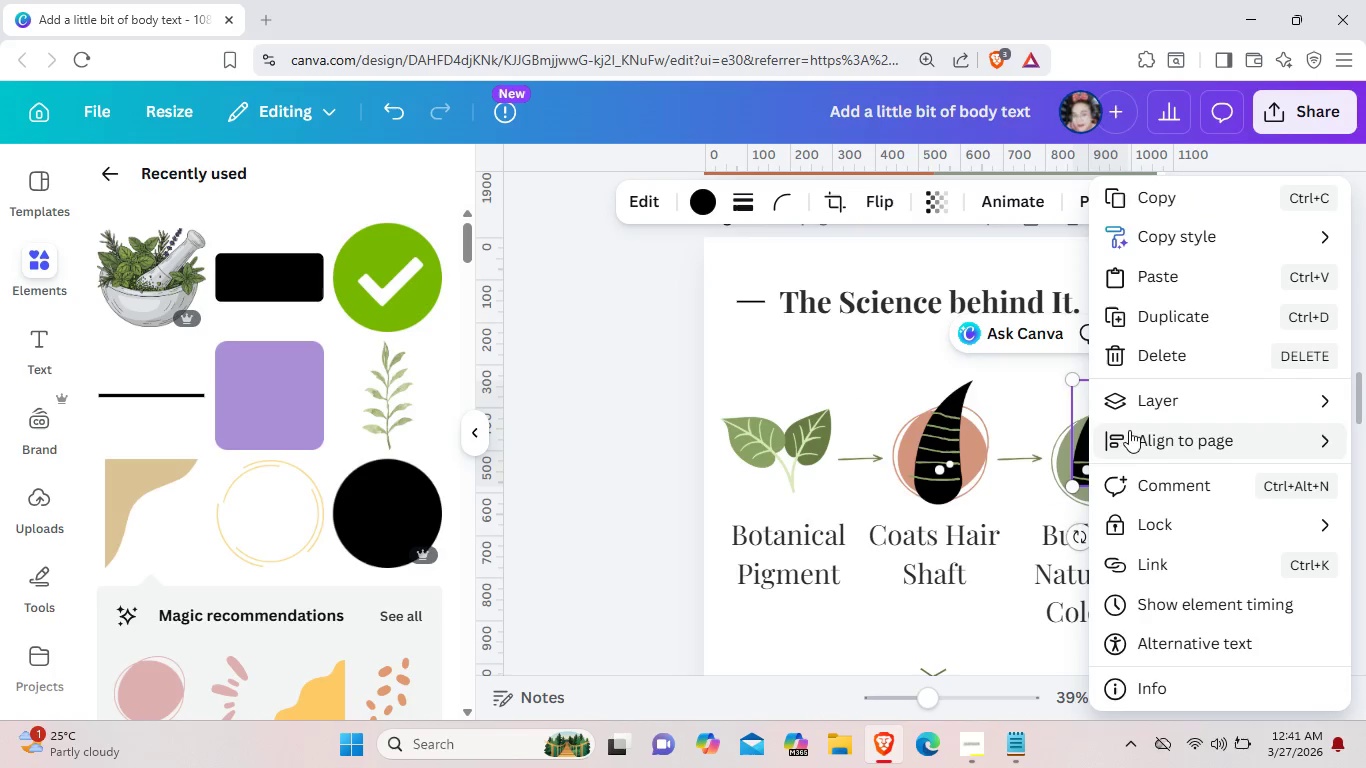 
mouse_move([1095, 423])
 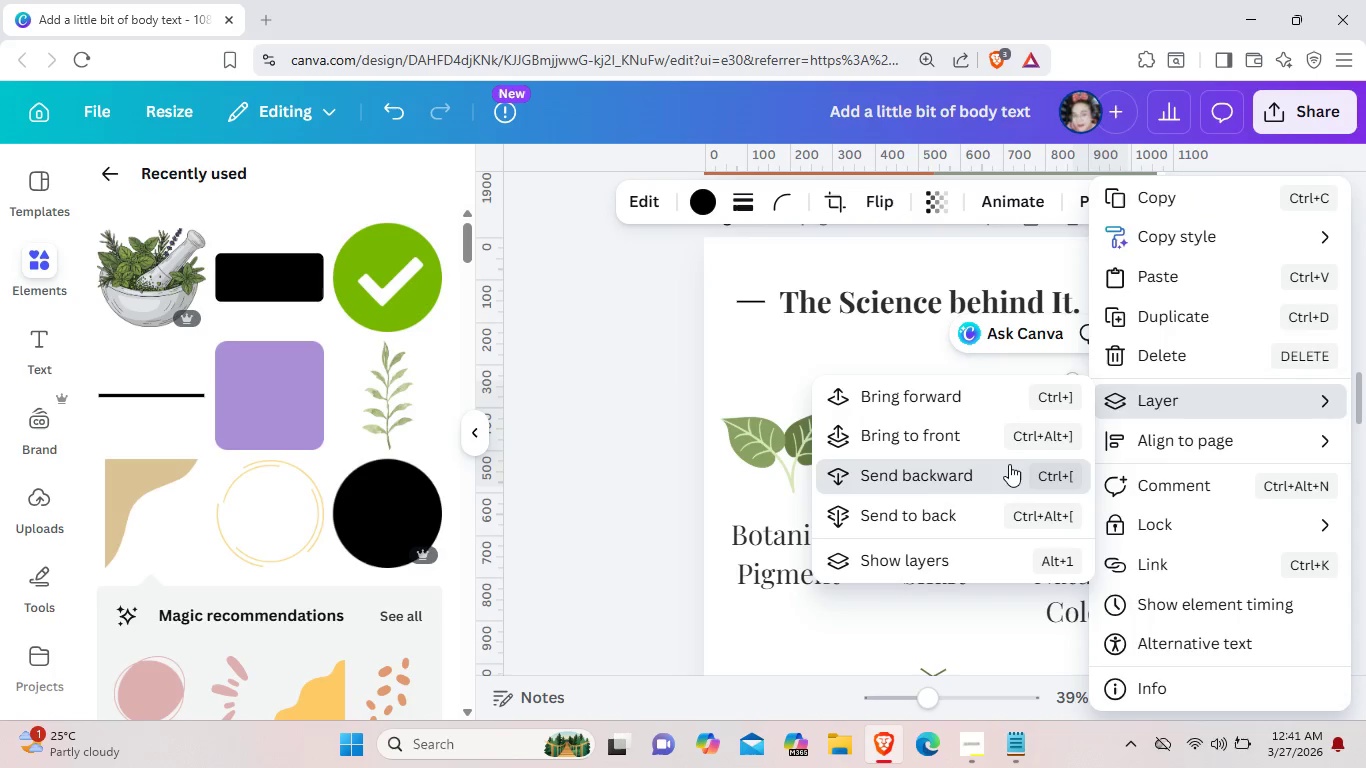 
left_click([1009, 464])
 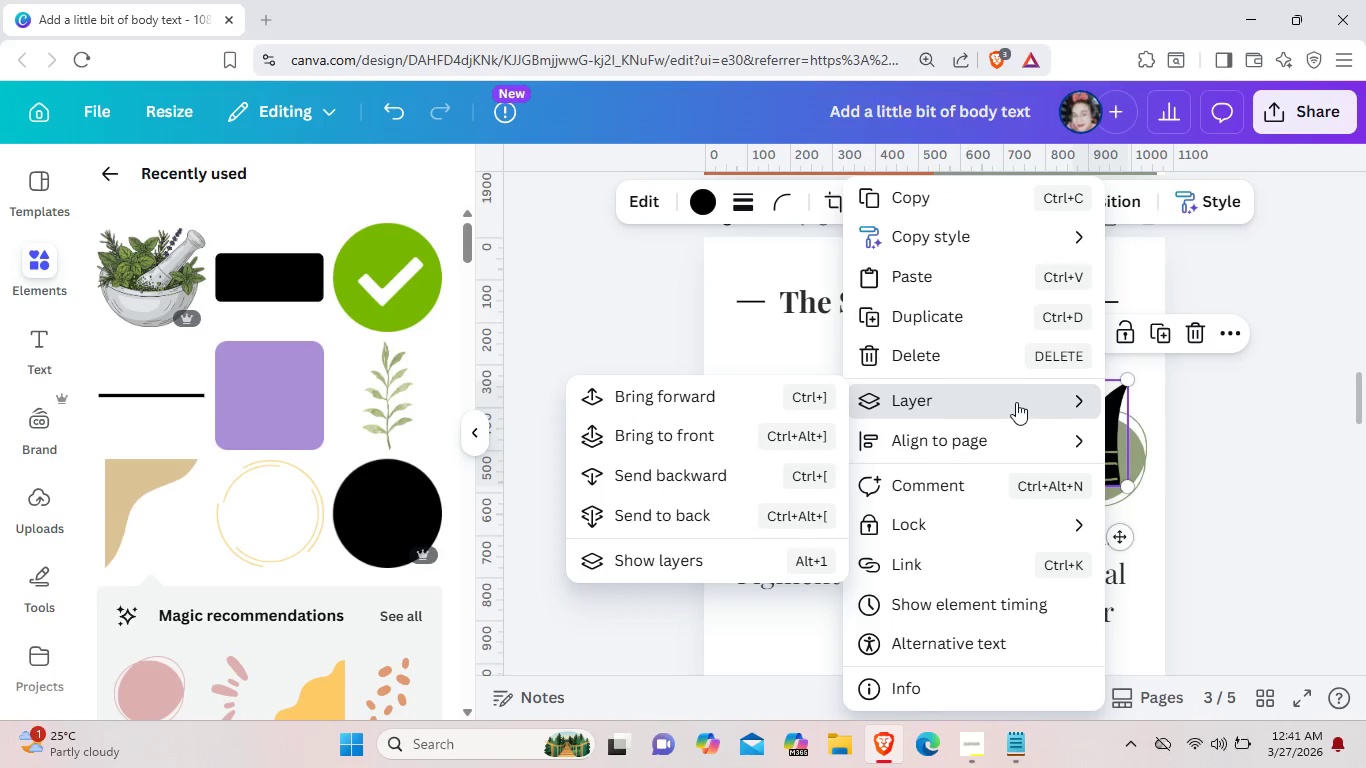 
left_click([807, 466])
 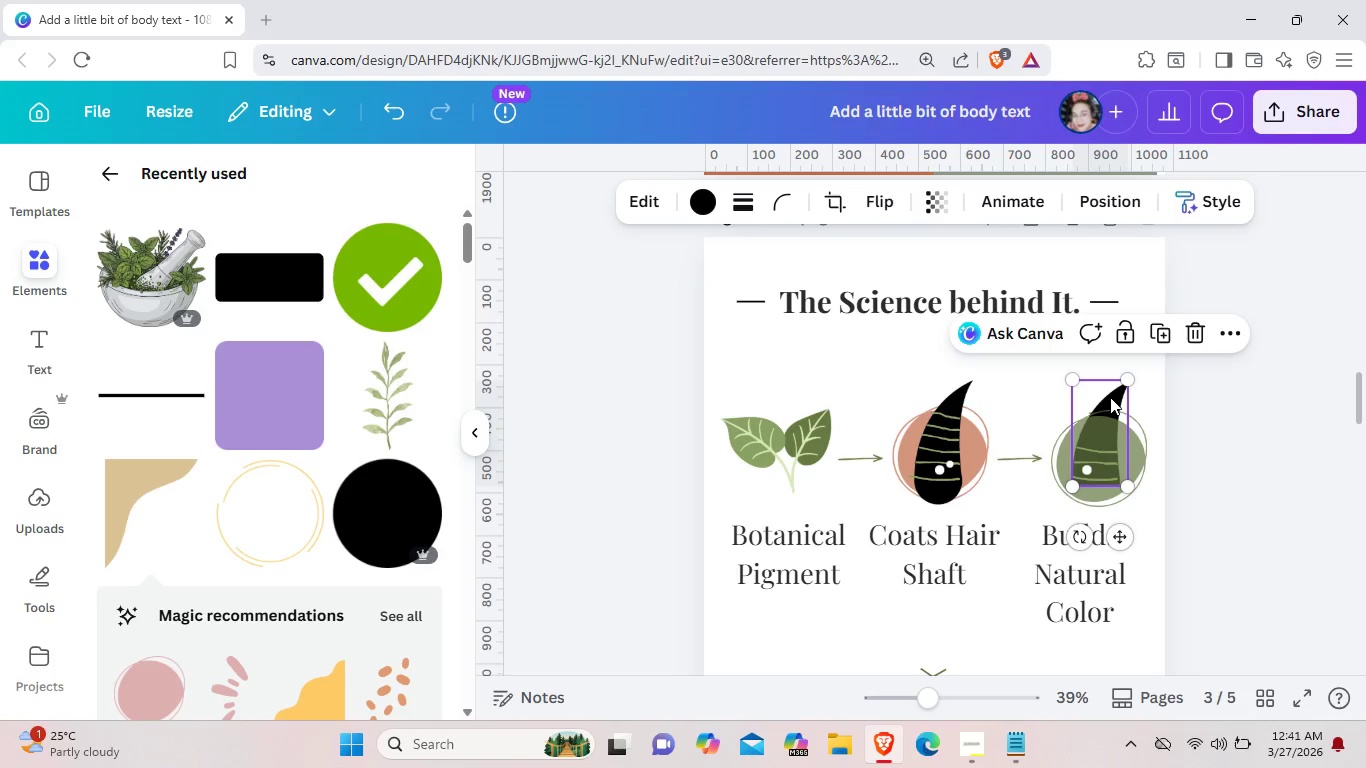 
right_click([1110, 397])
 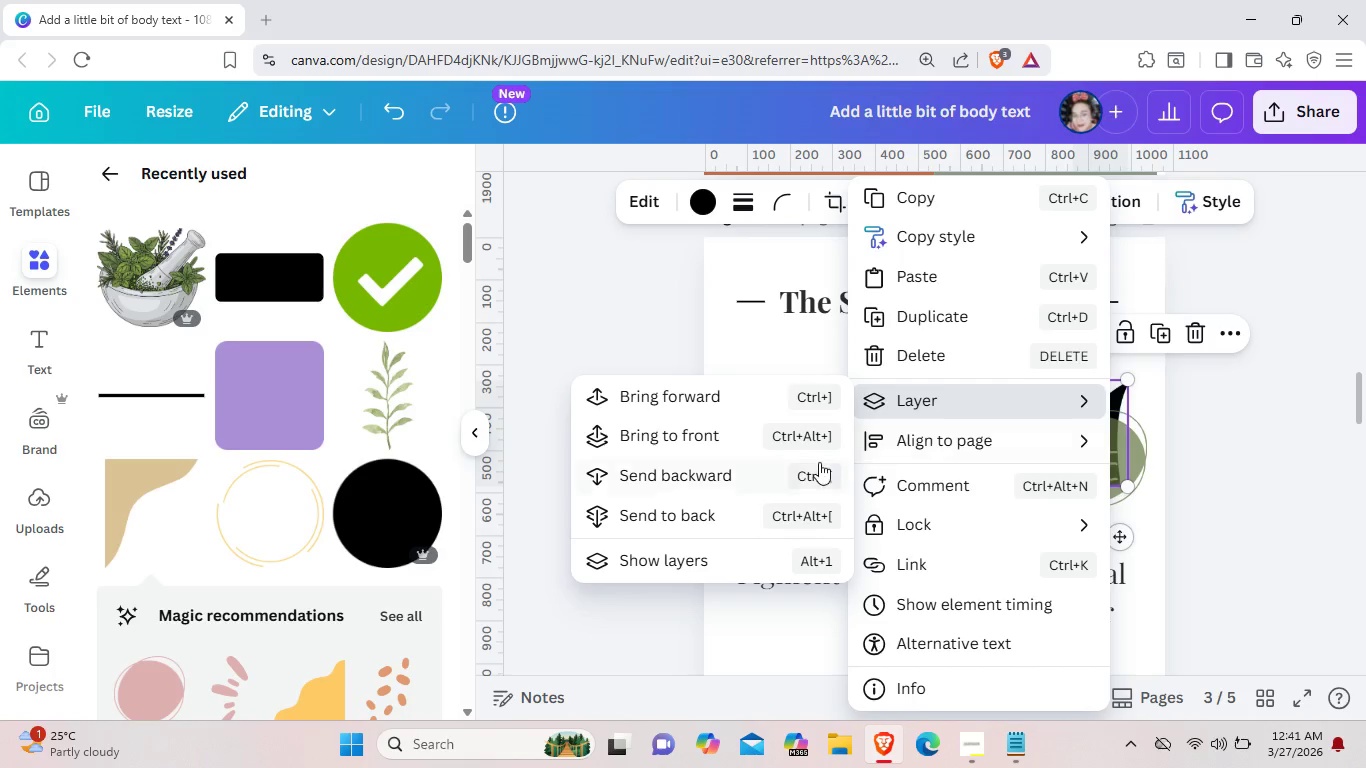 
left_click([791, 472])
 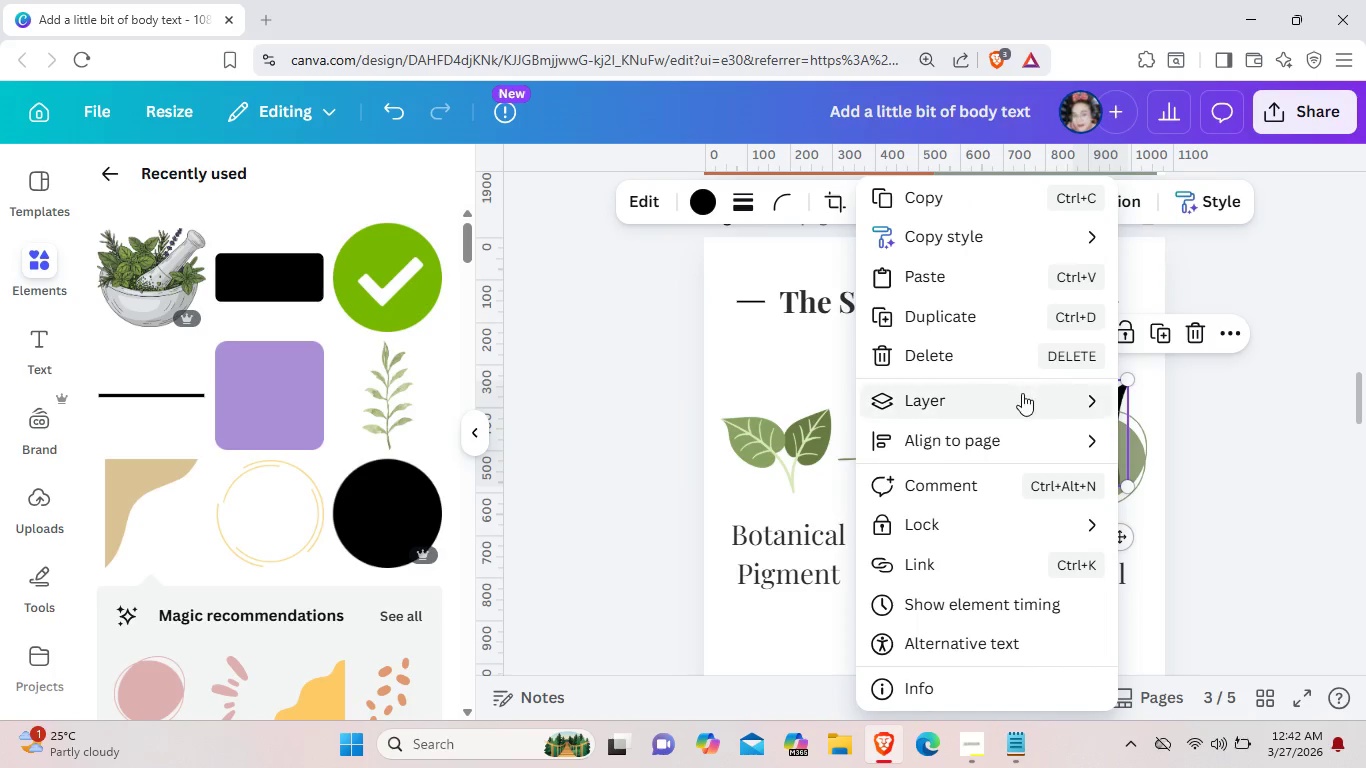 
wait(5.94)
 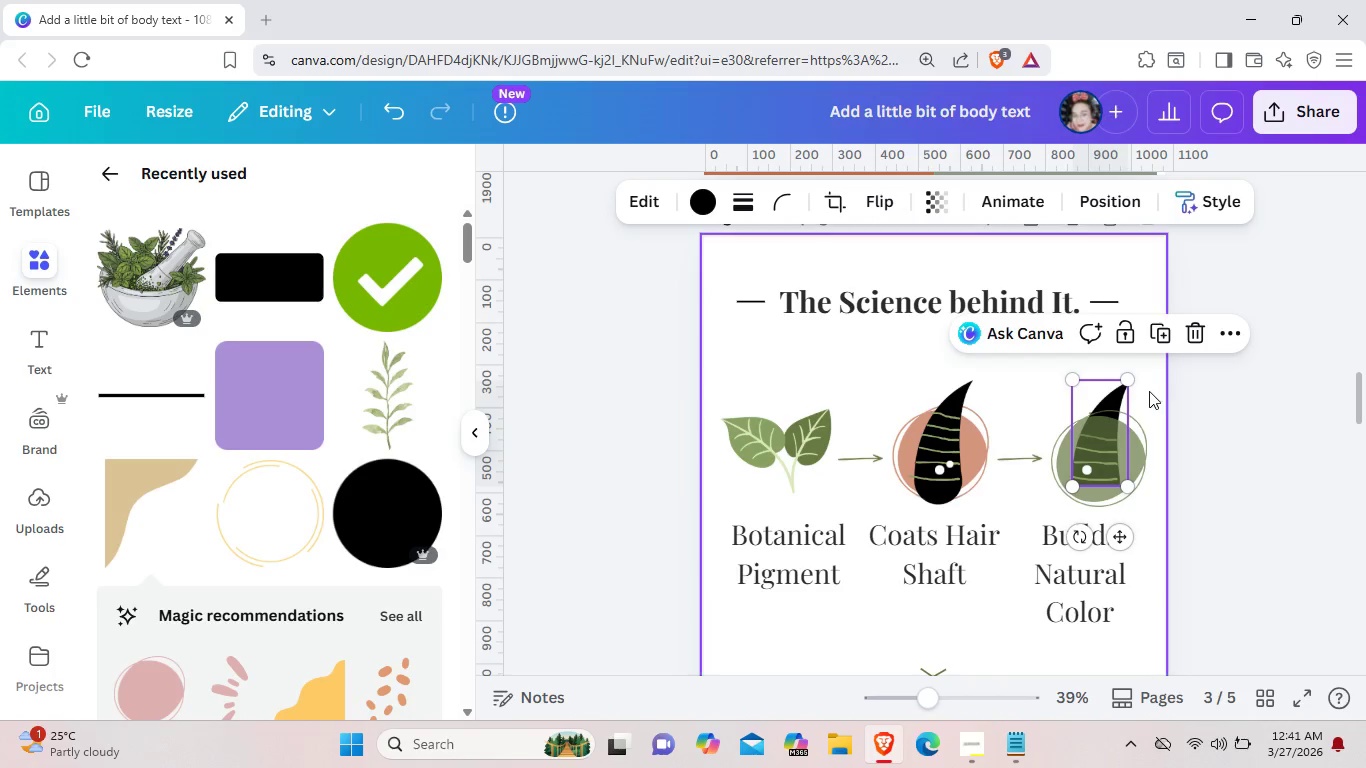 
left_click([752, 468])
 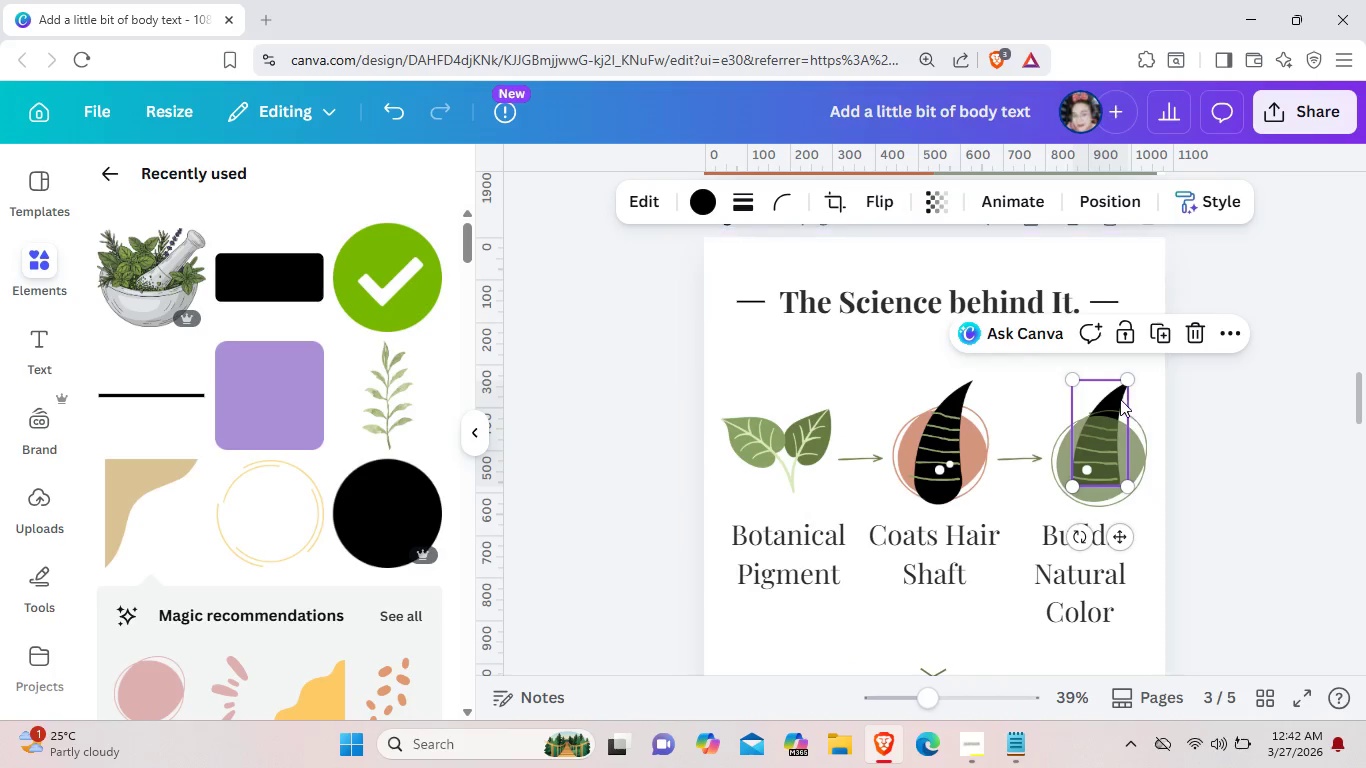 
left_click_drag(start_coordinate=[1118, 397], to_coordinate=[1114, 406])
 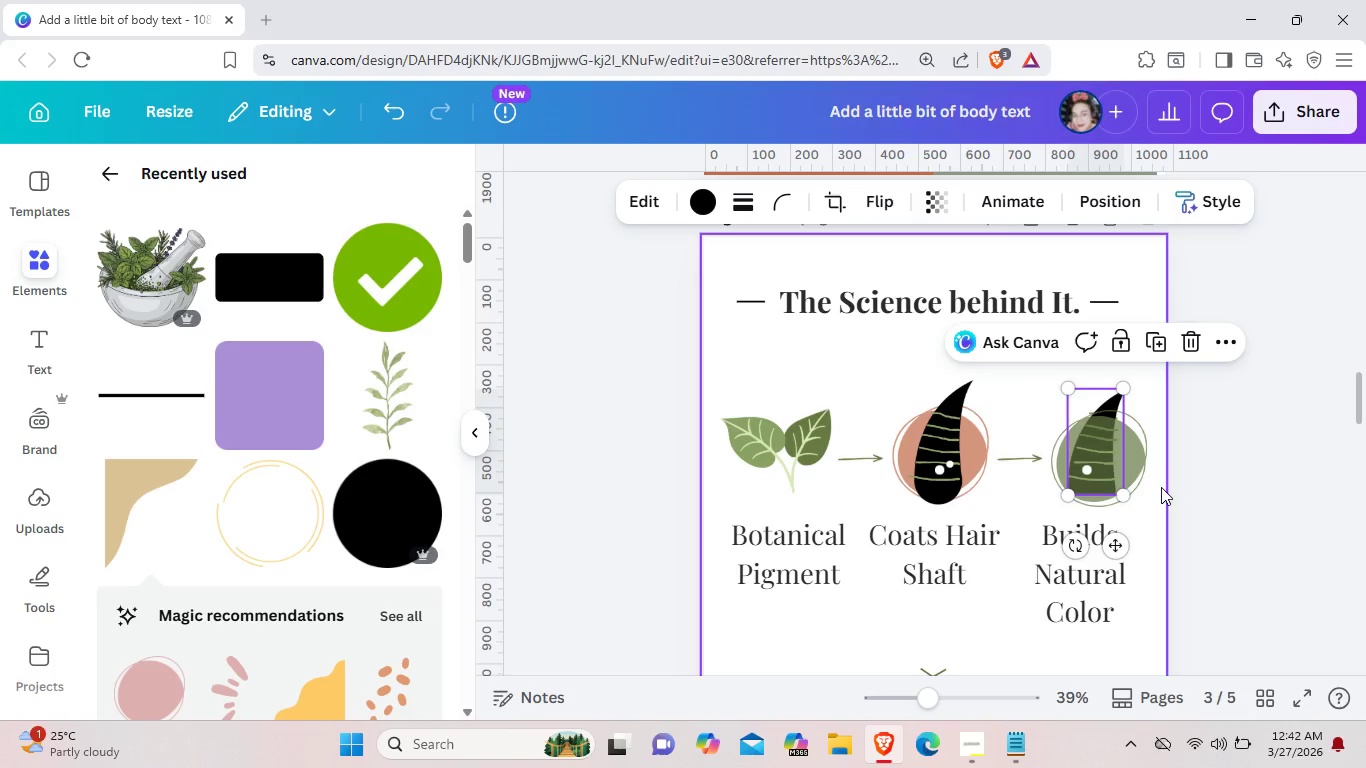 
left_click([1136, 498])
 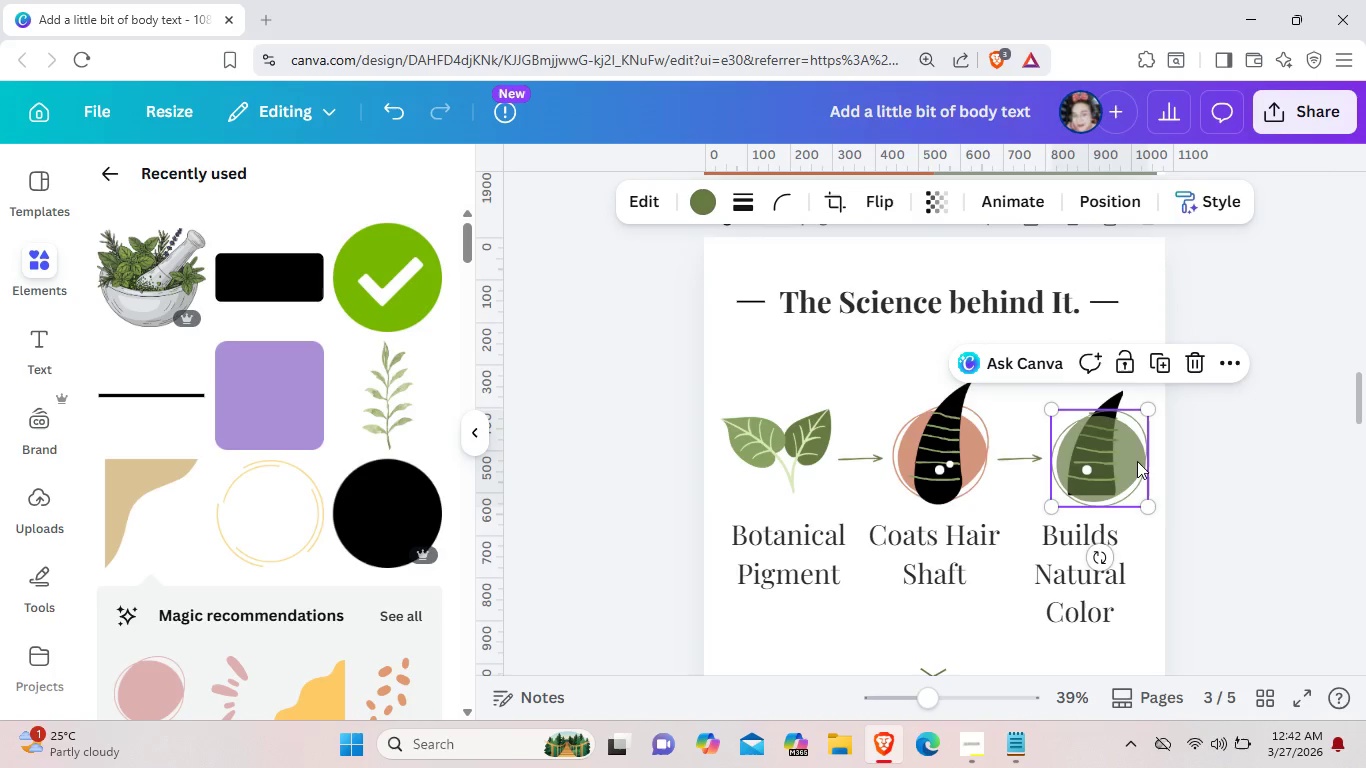 
left_click_drag(start_coordinate=[1138, 462], to_coordinate=[1066, 339])
 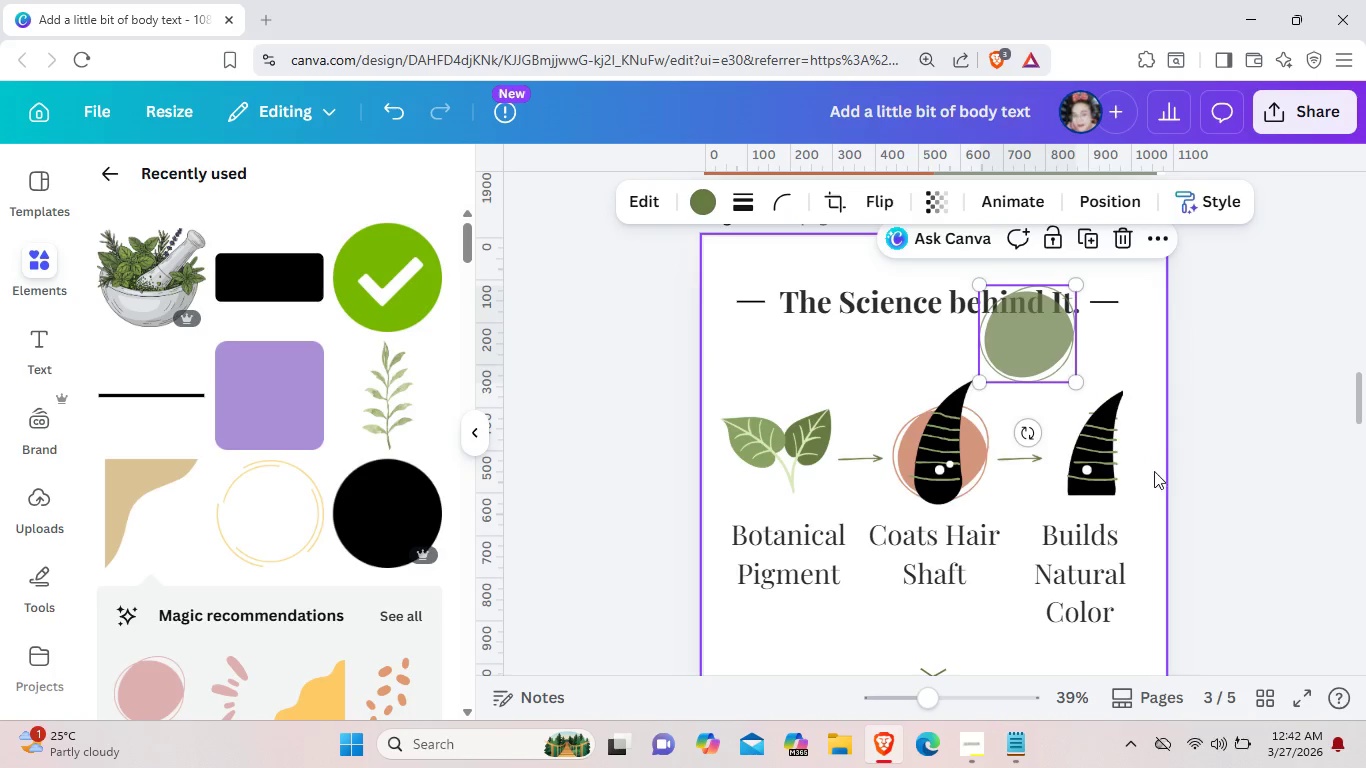 
left_click([1154, 471])
 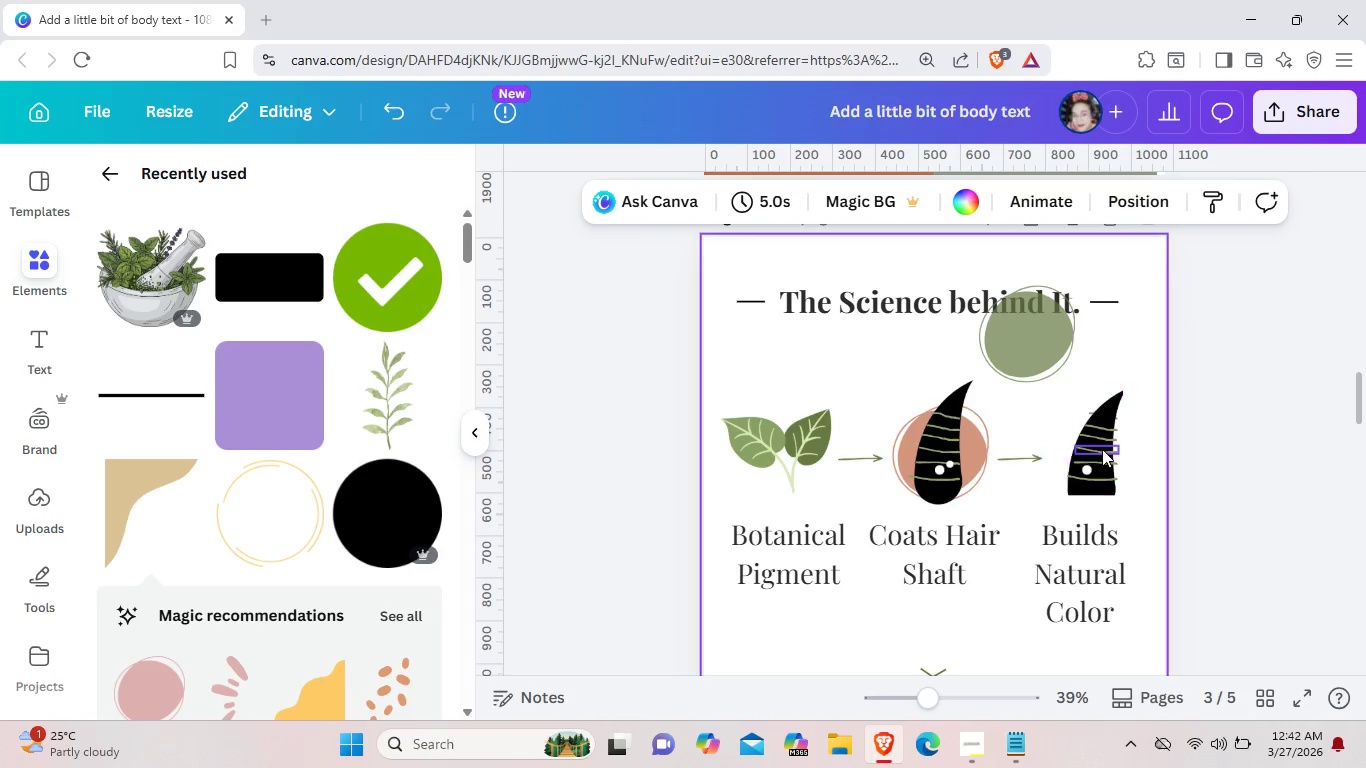 
right_click([1102, 449])
 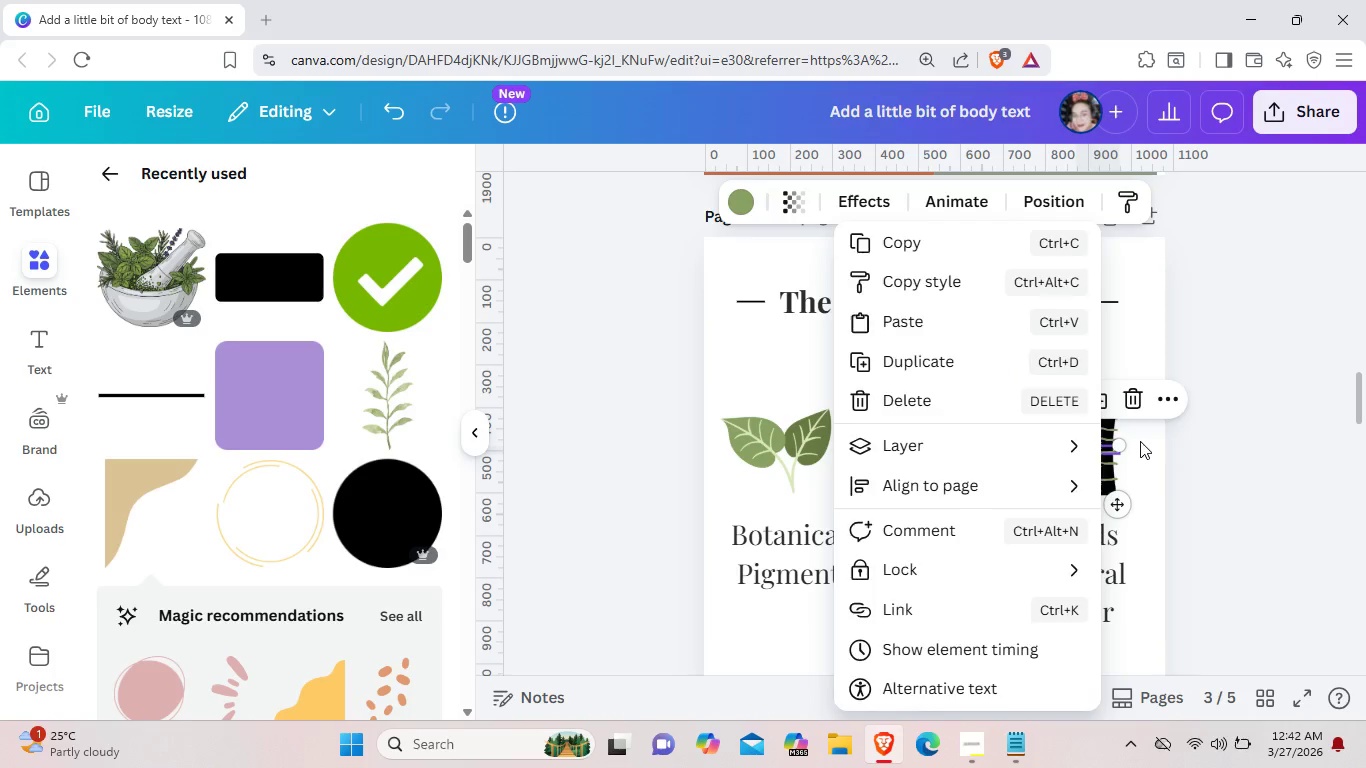 
left_click([1140, 441])
 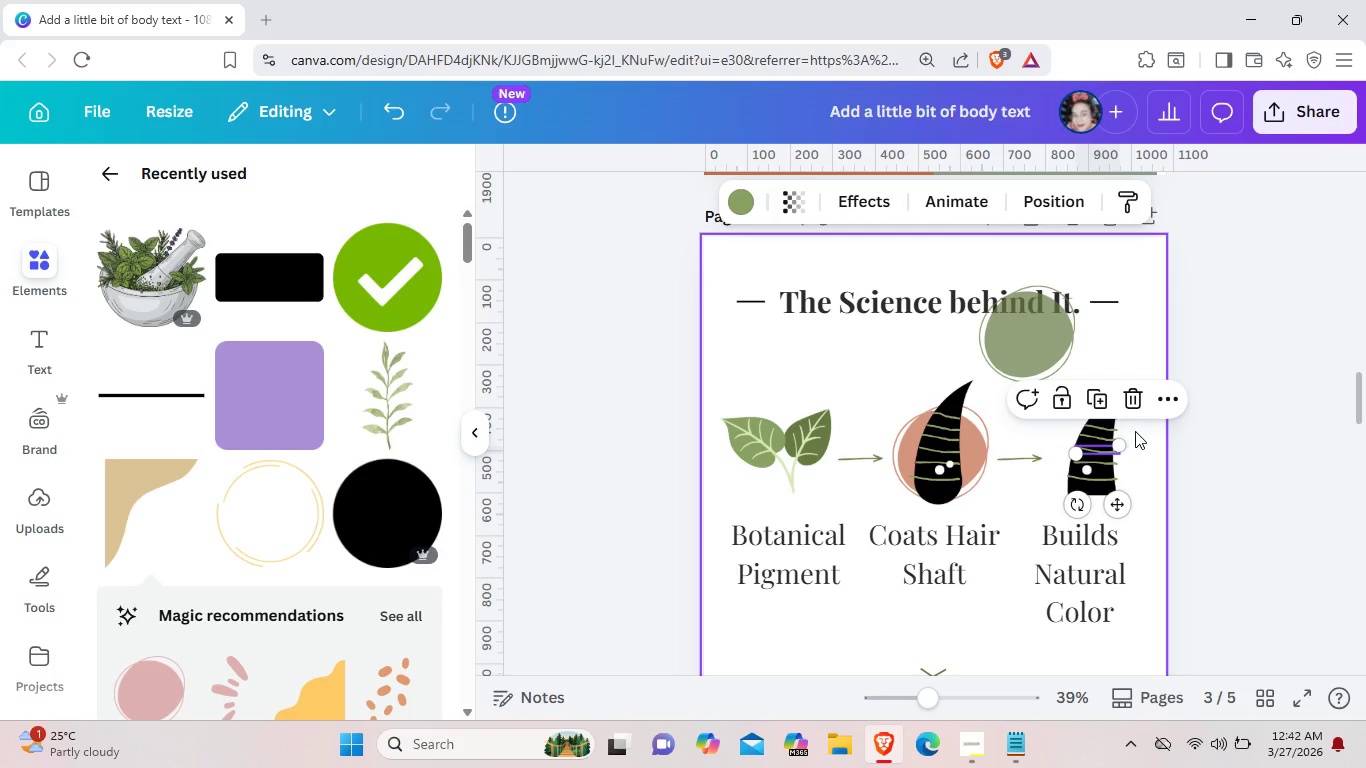 
left_click([1135, 431])
 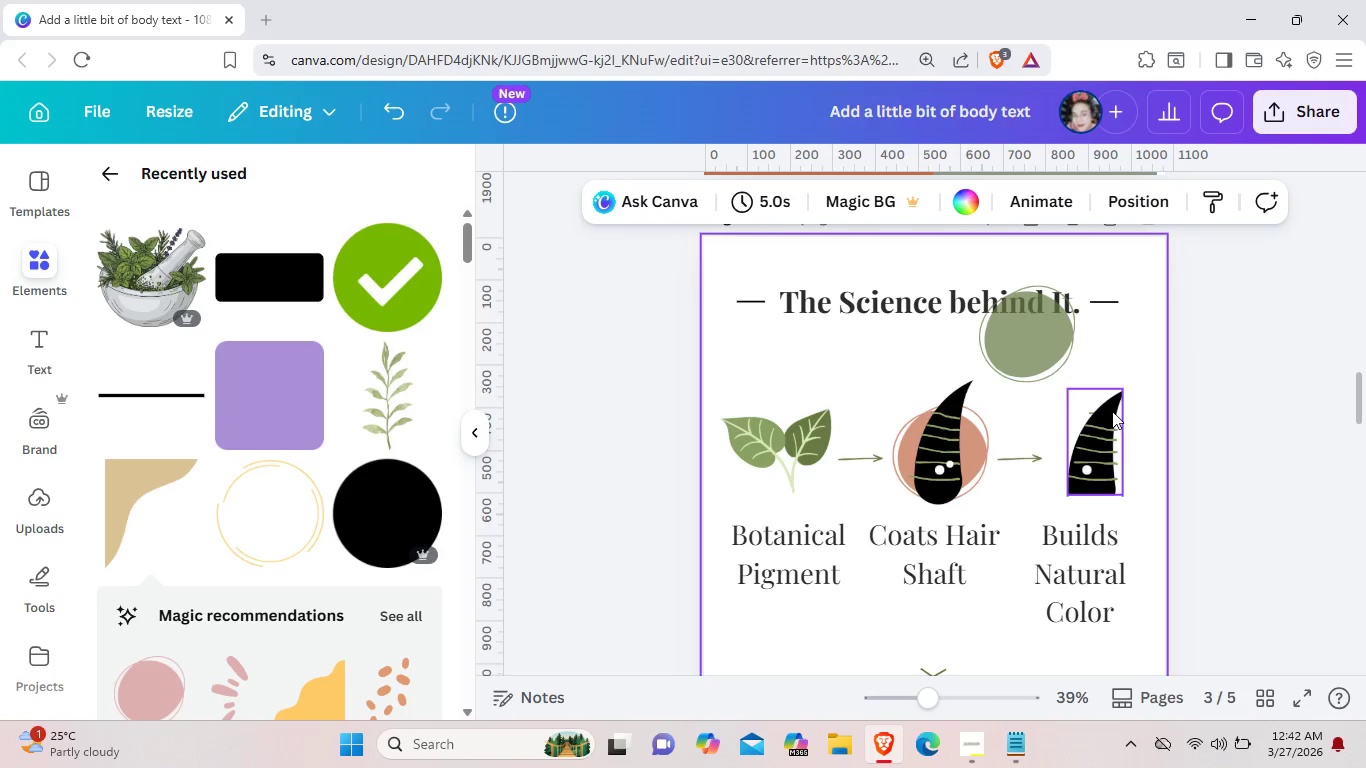 
left_click([1112, 411])
 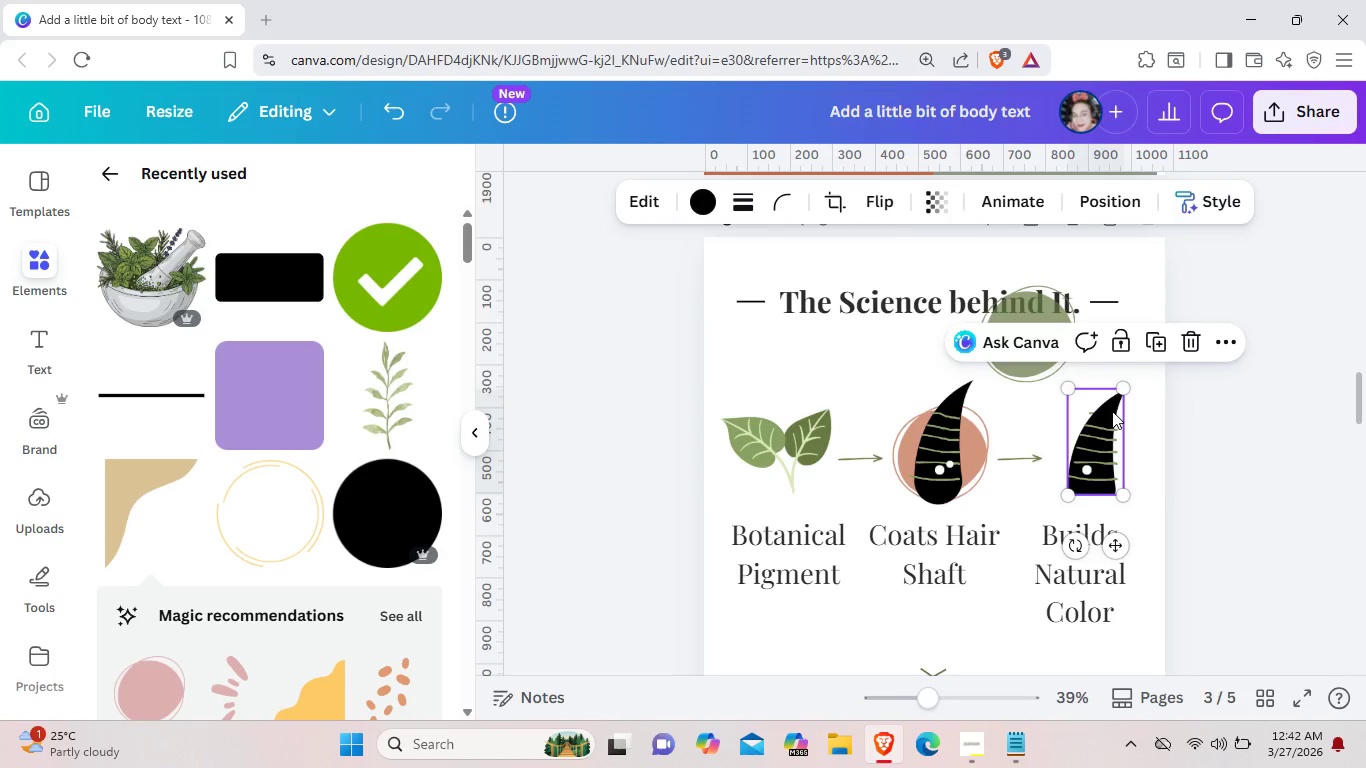 
right_click([1112, 411])
 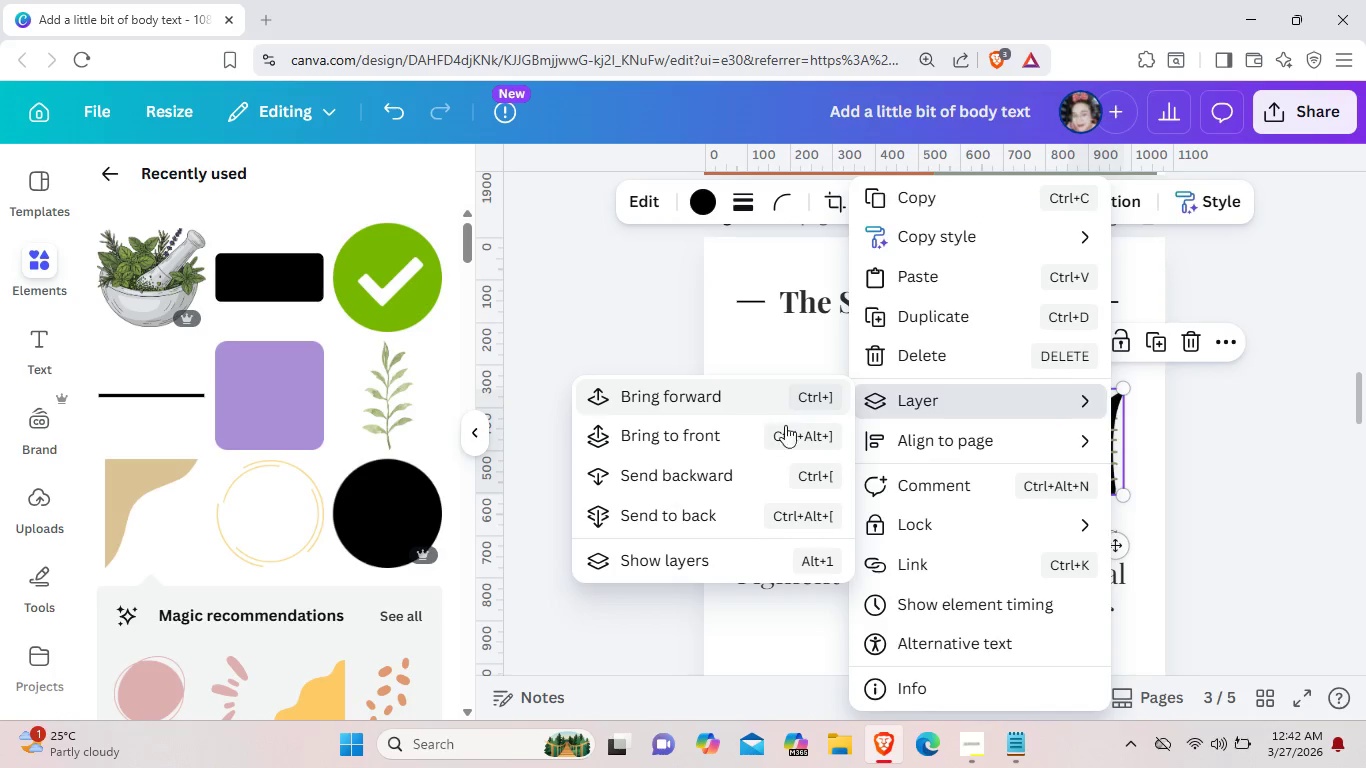 
left_click([779, 474])
 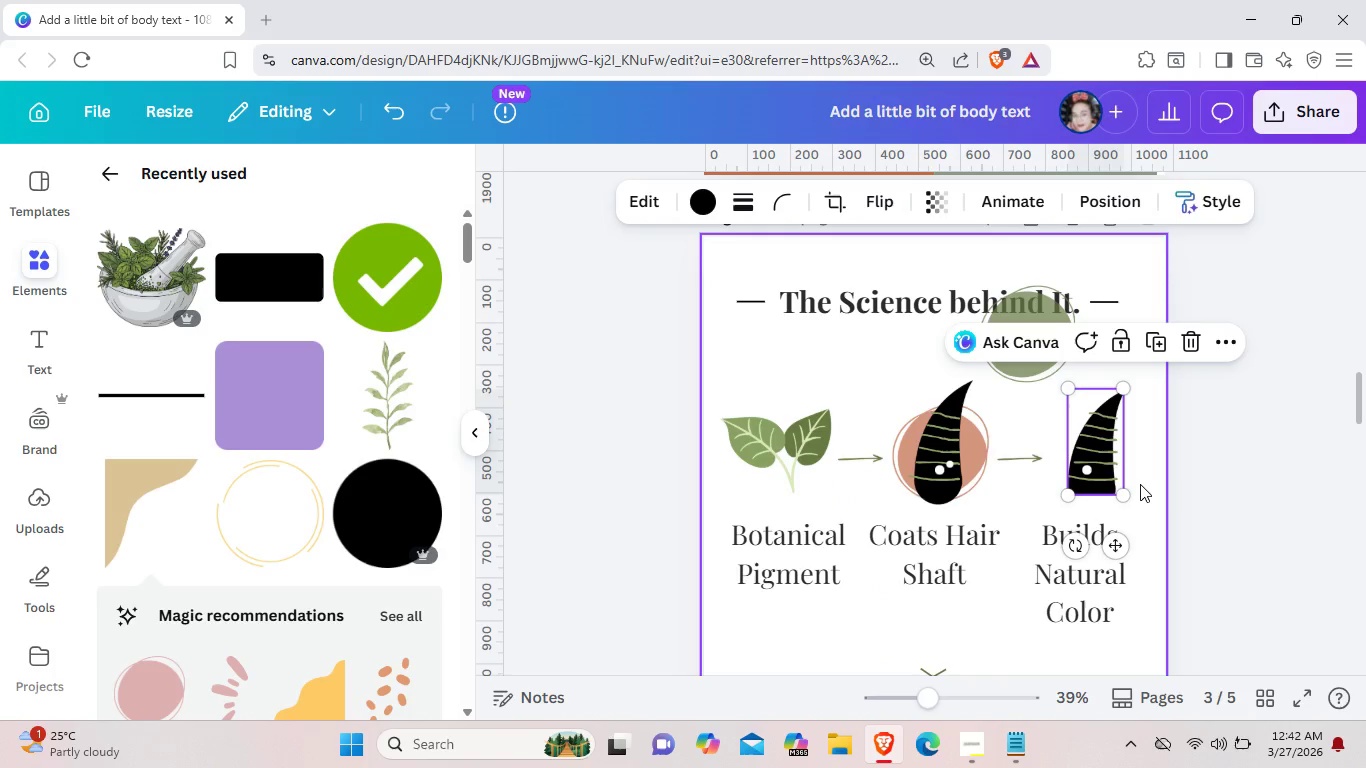 
left_click([1141, 486])
 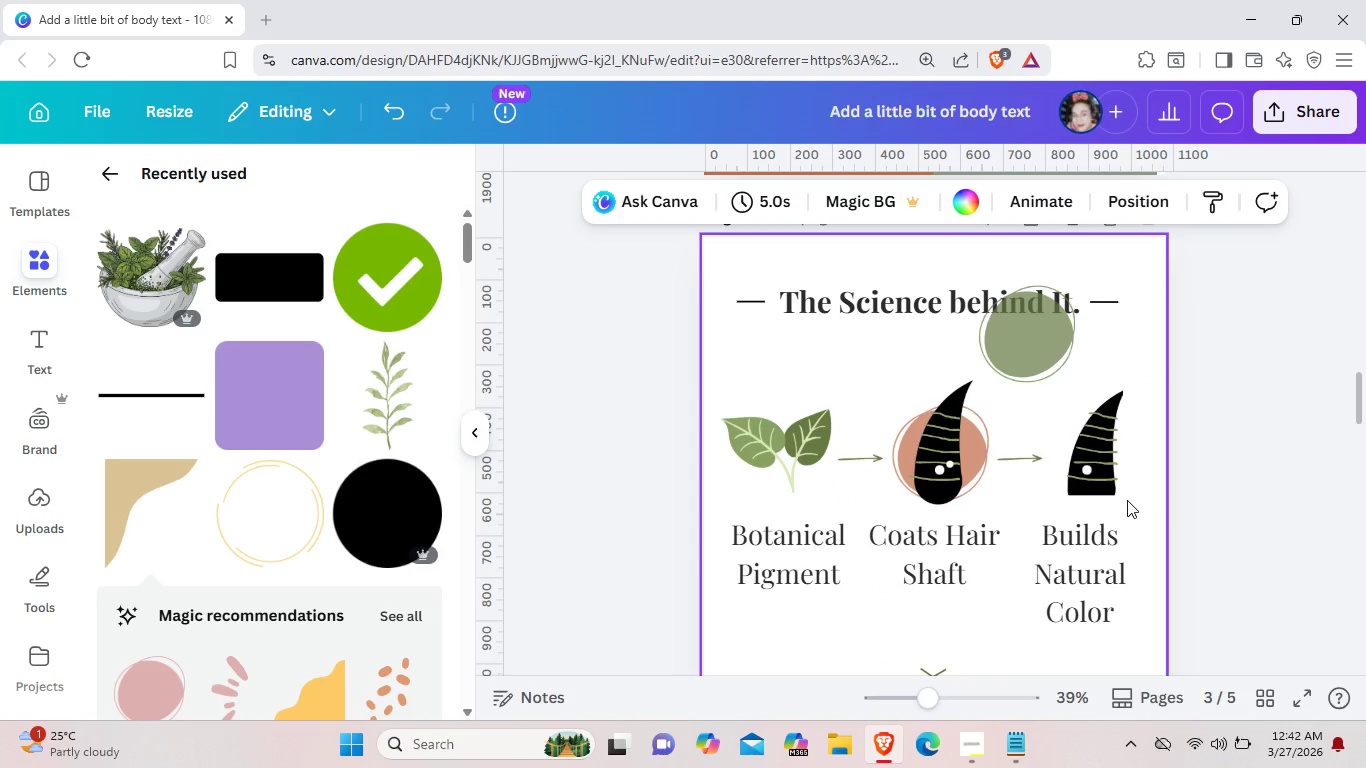 
left_click_drag(start_coordinate=[1126, 500], to_coordinate=[1090, 409])
 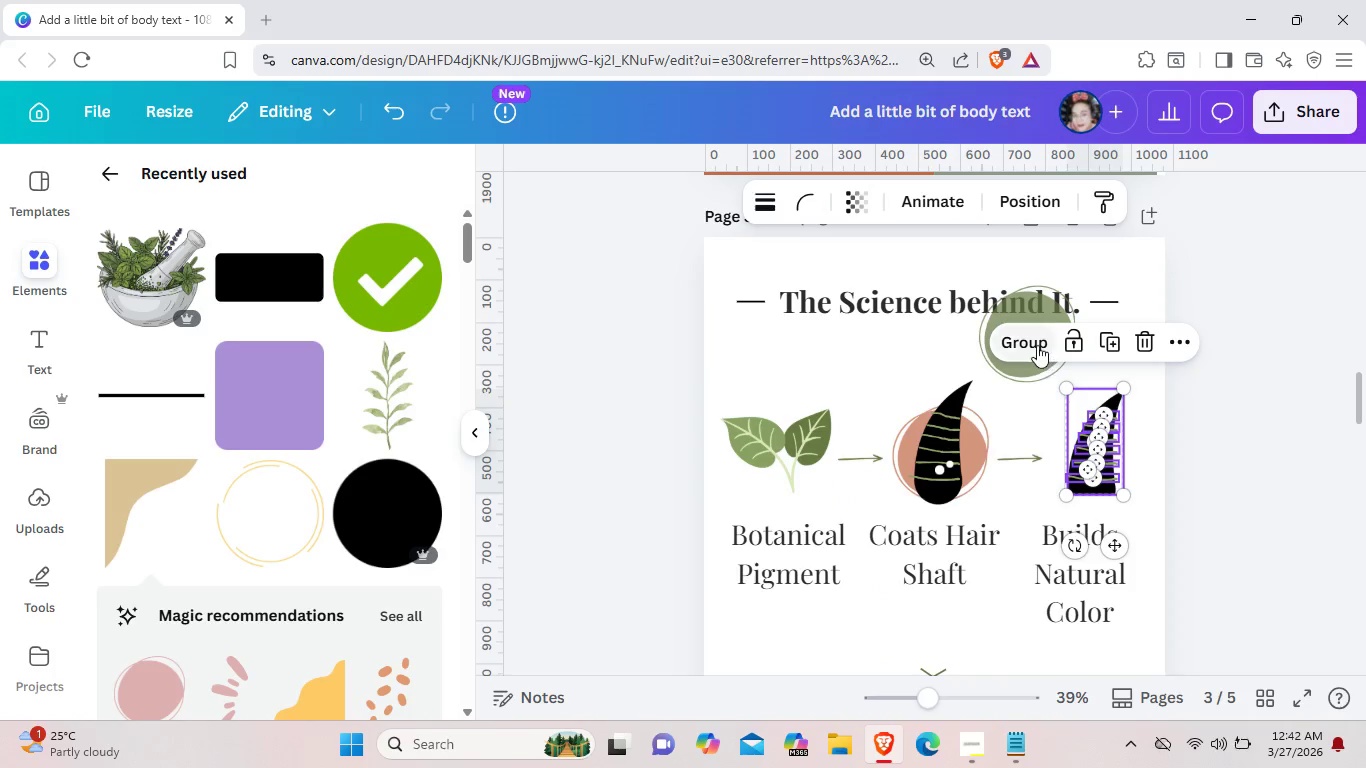 
left_click([1037, 345])
 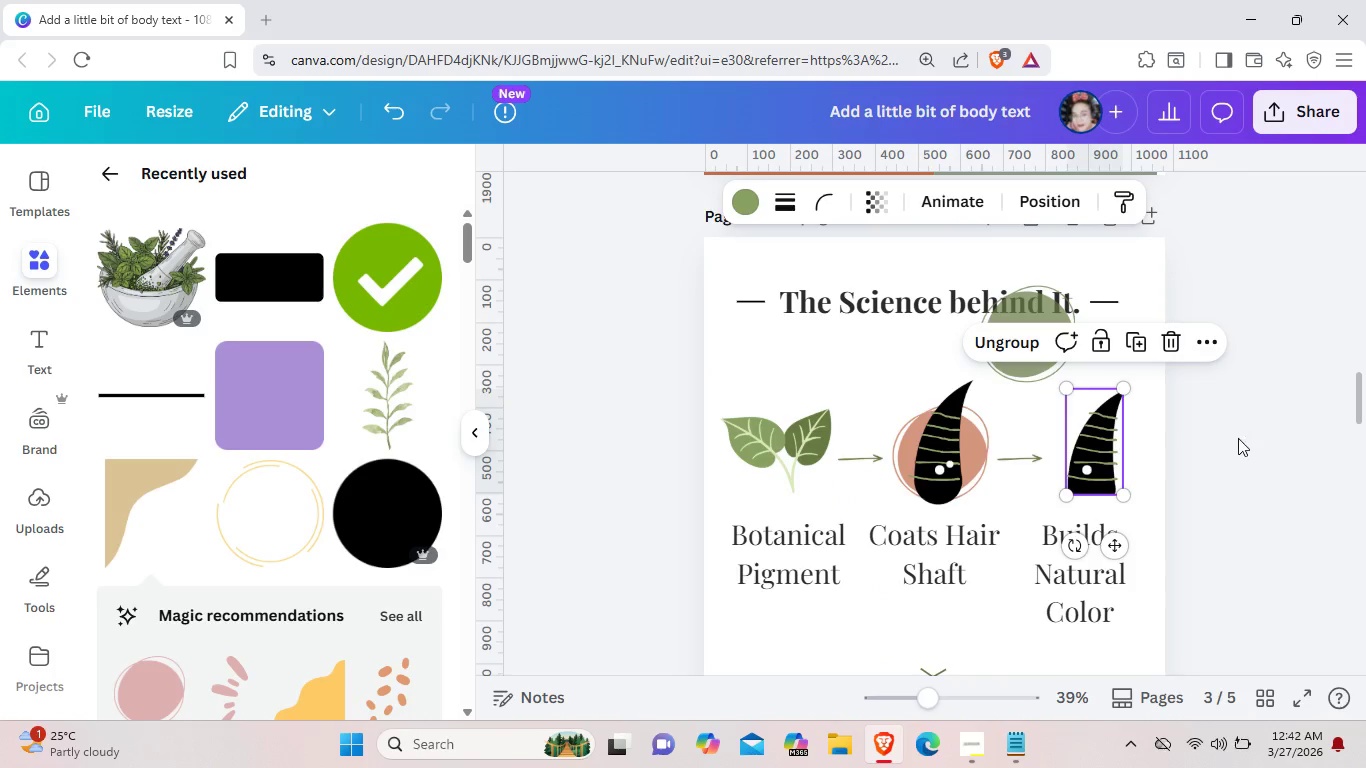 
left_click([1238, 438])
 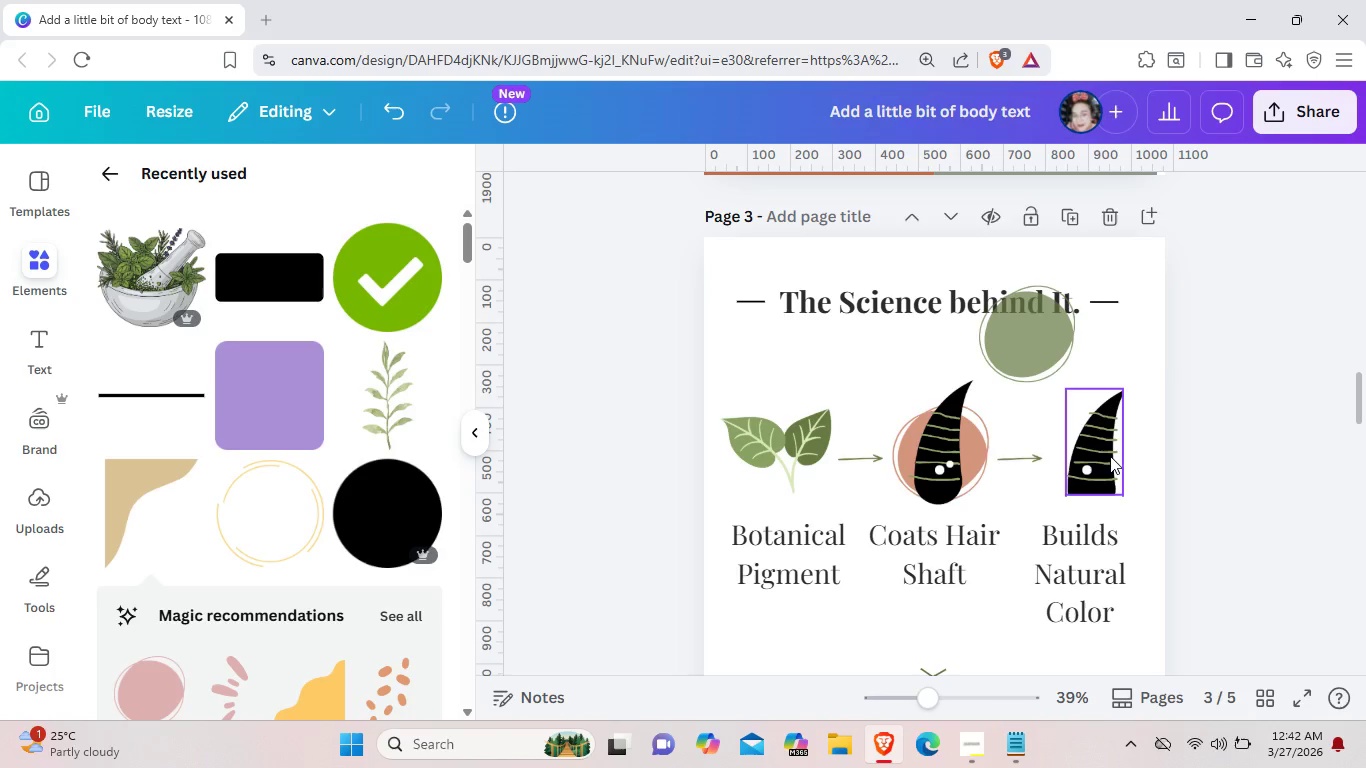 
left_click([1110, 456])
 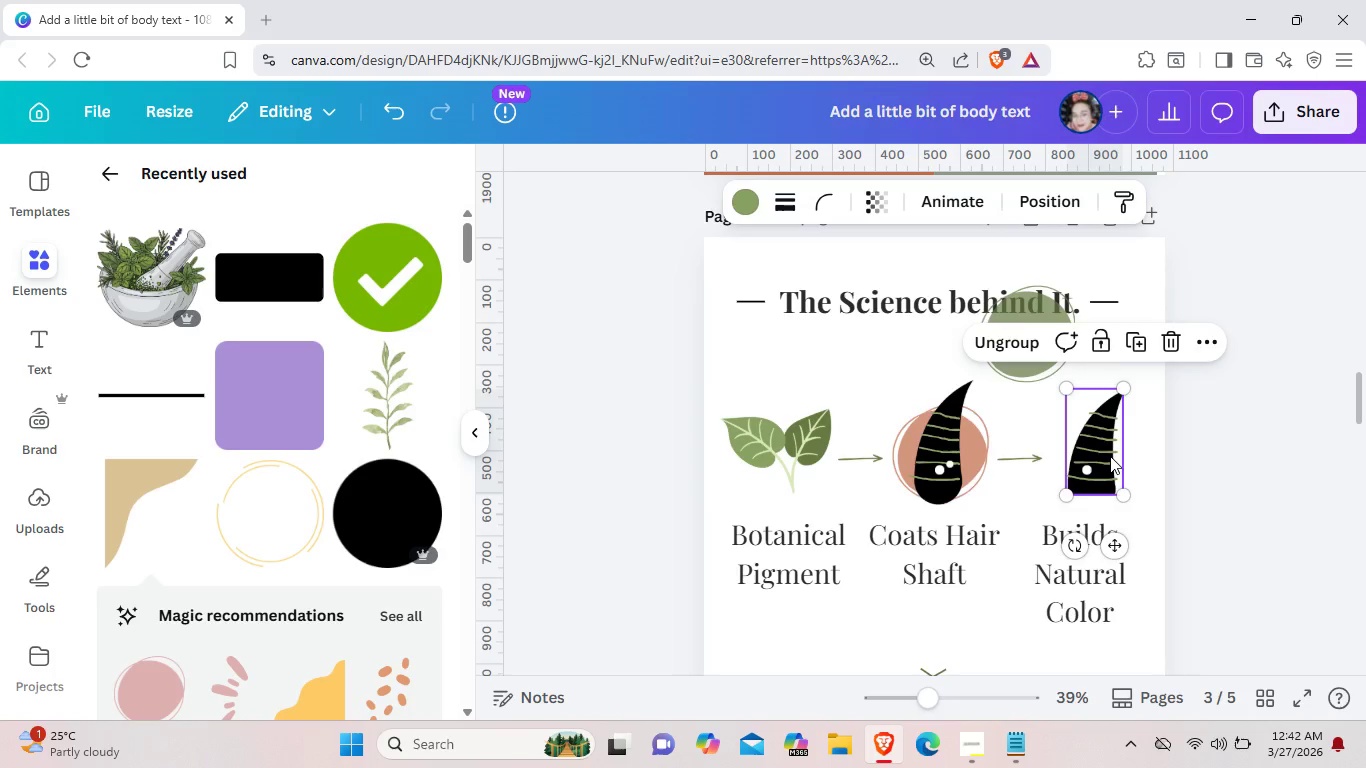 
right_click([1110, 456])
 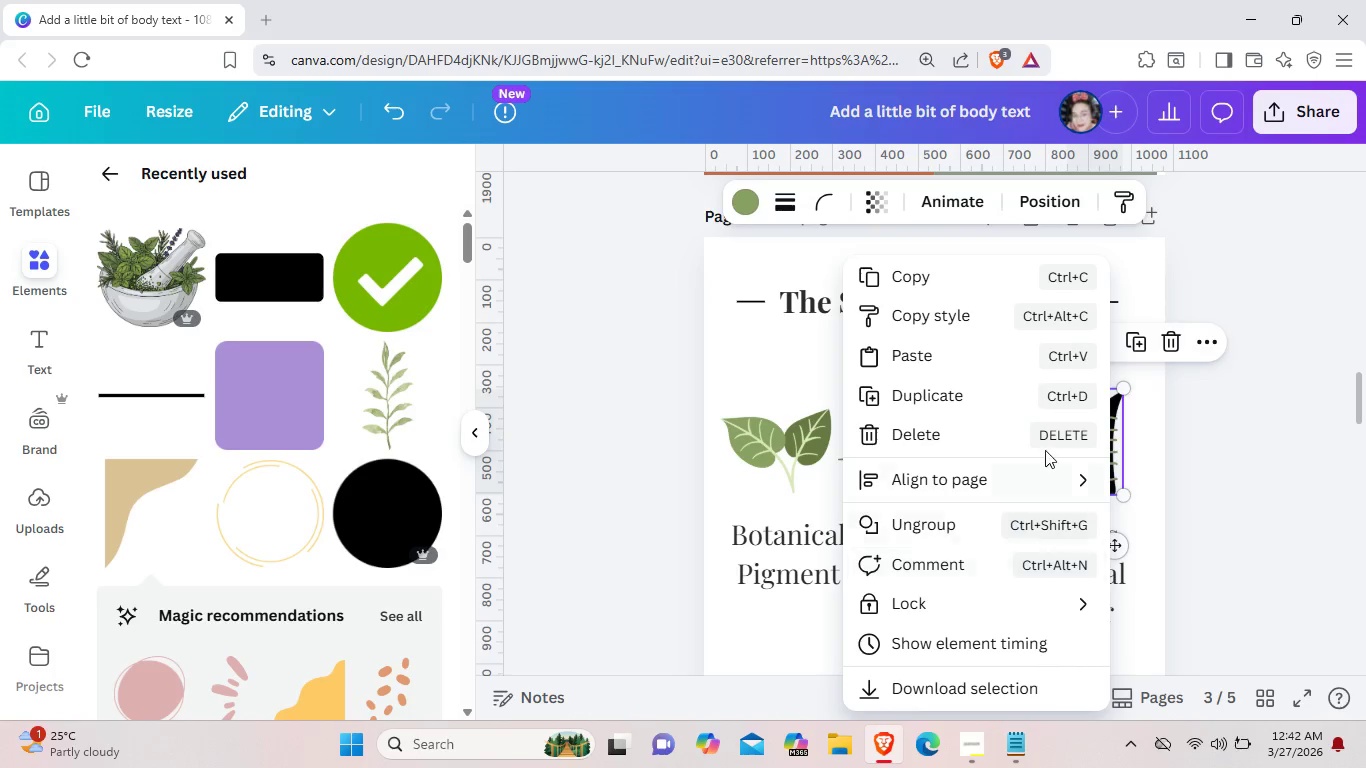 
left_click([1226, 477])
 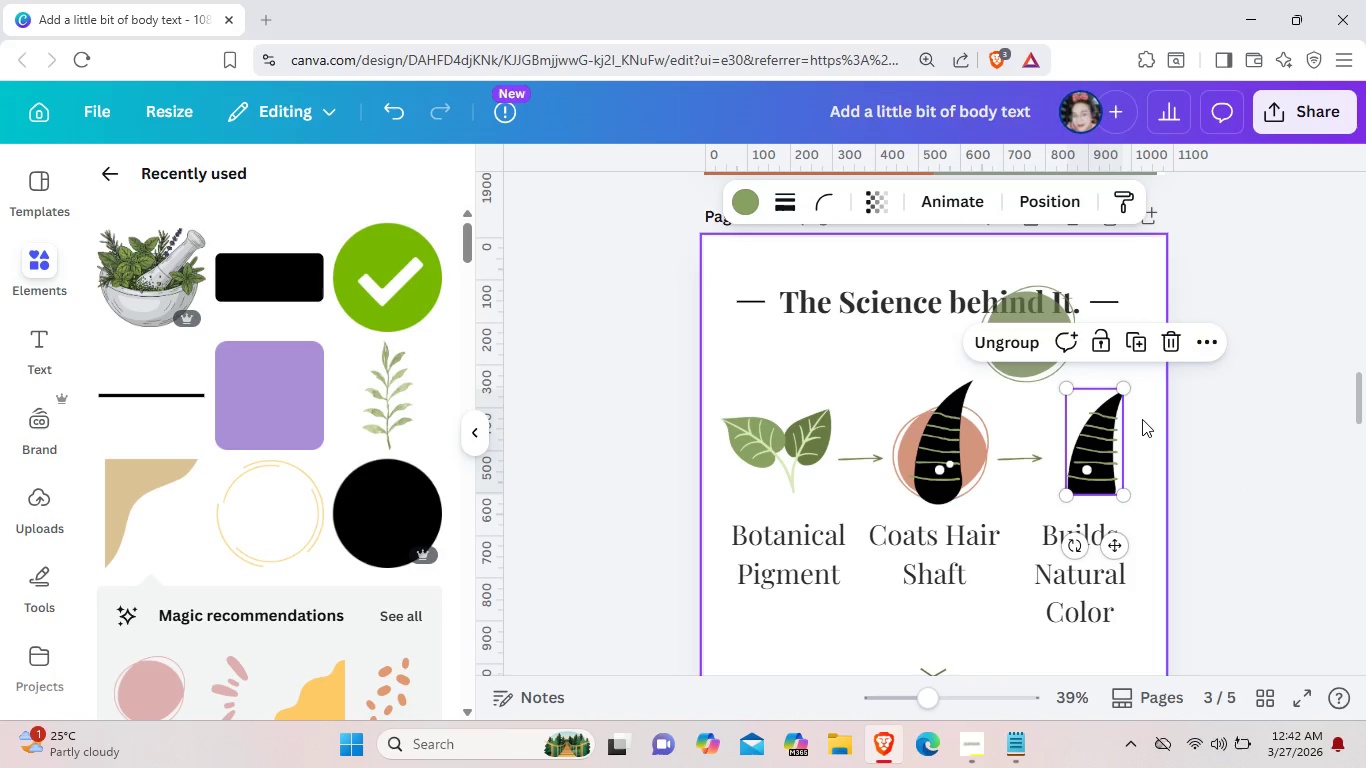 
left_click([1142, 419])
 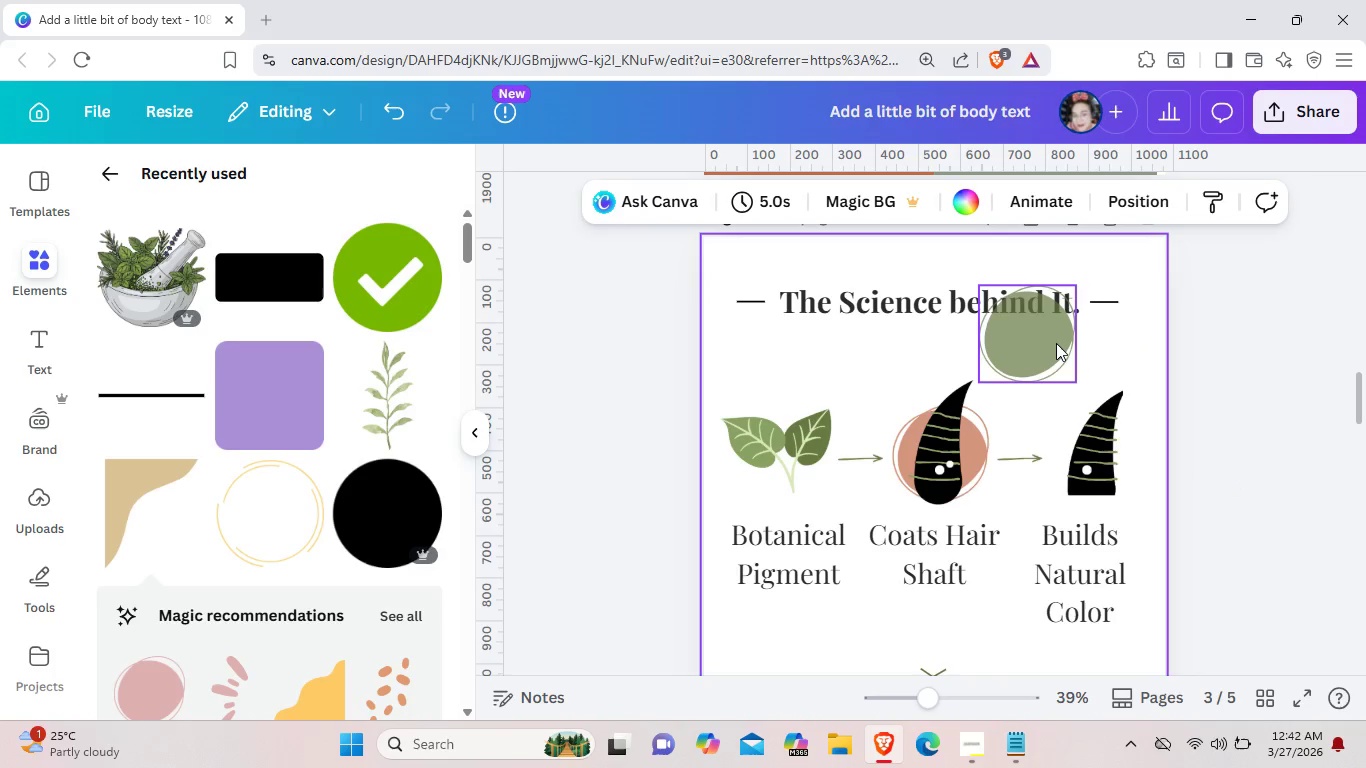 
left_click([1056, 343])
 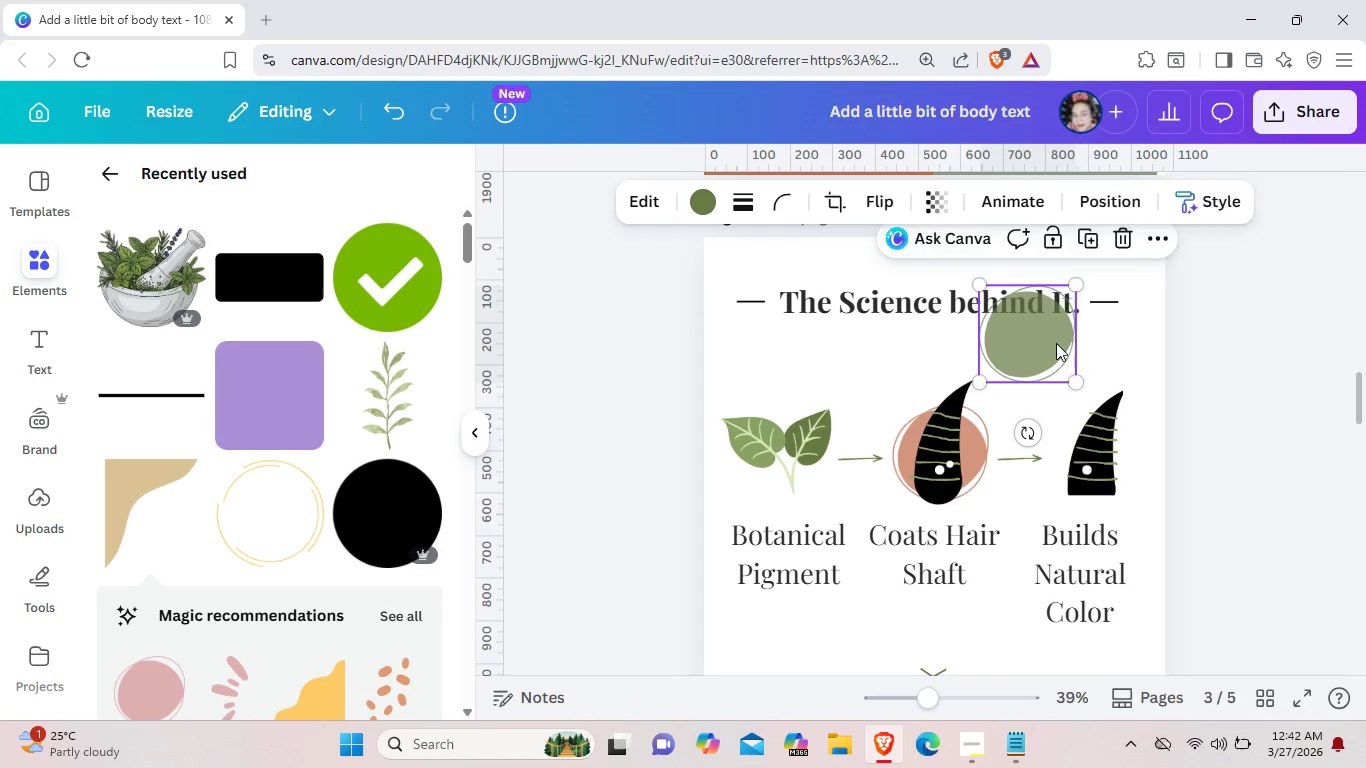 
right_click([1056, 343])
 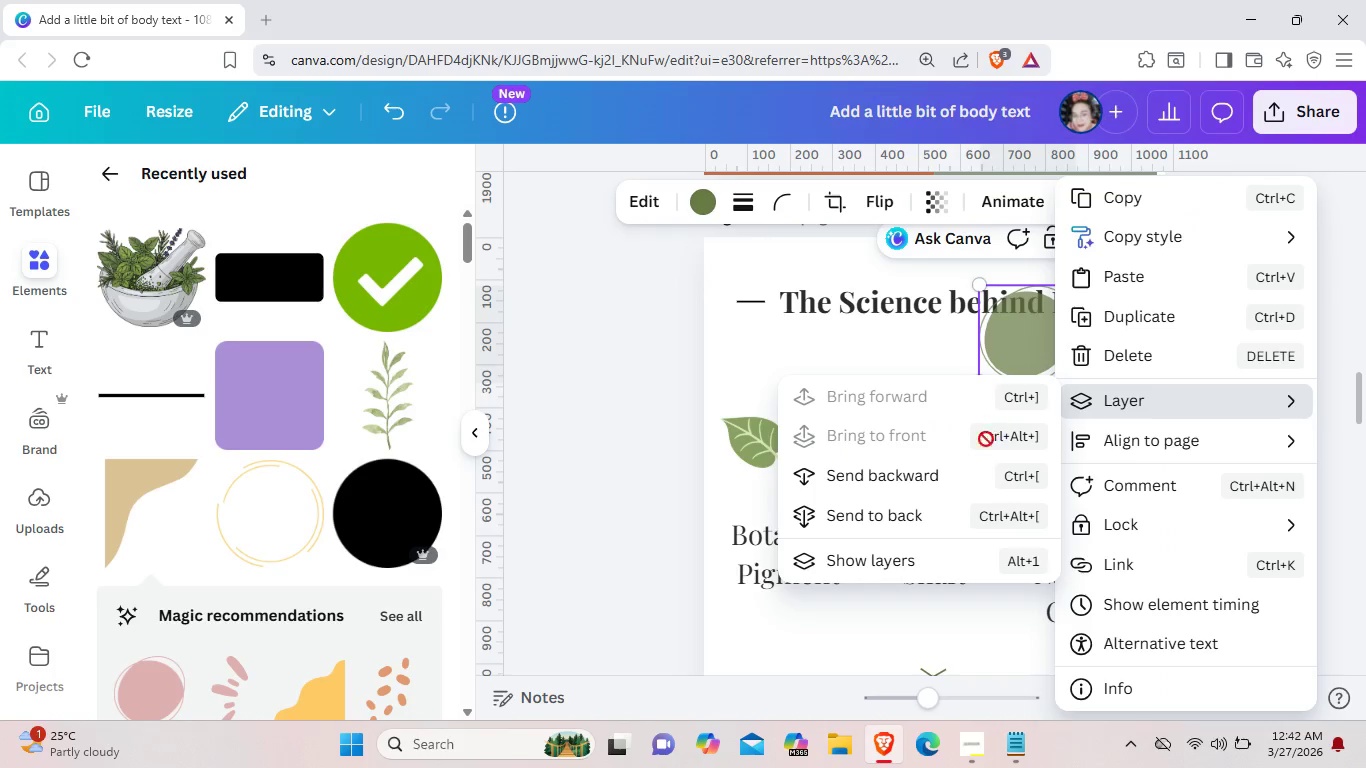 
left_click([947, 478])
 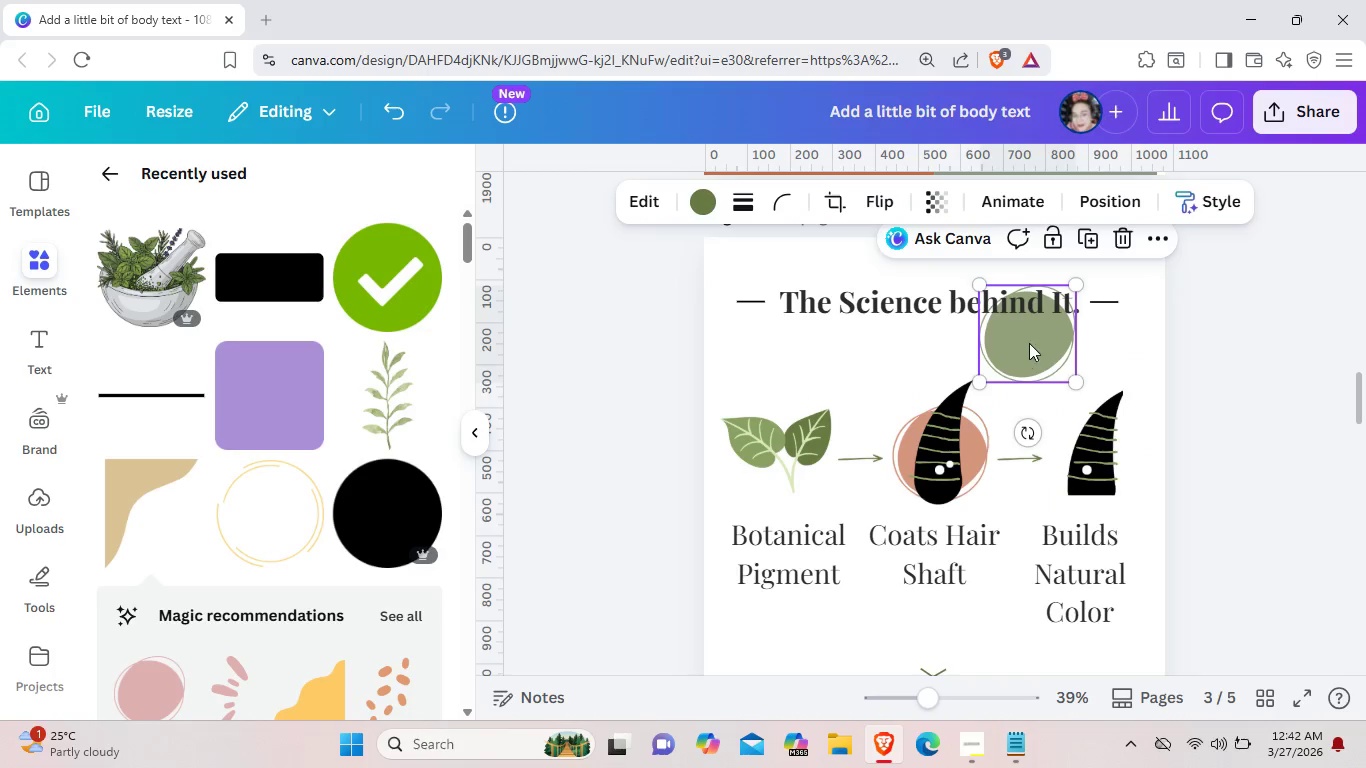 
left_click_drag(start_coordinate=[1033, 335], to_coordinate=[1103, 456])
 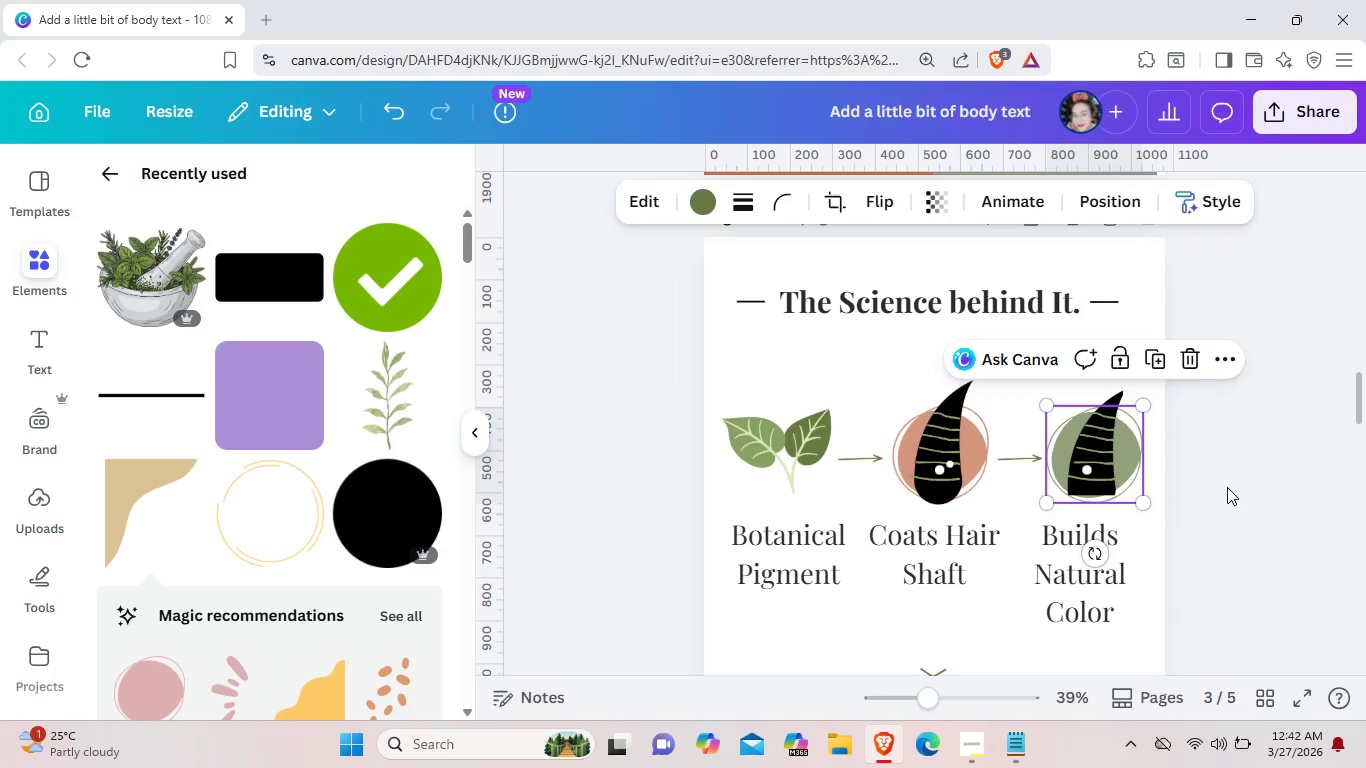 
left_click([1227, 487])
 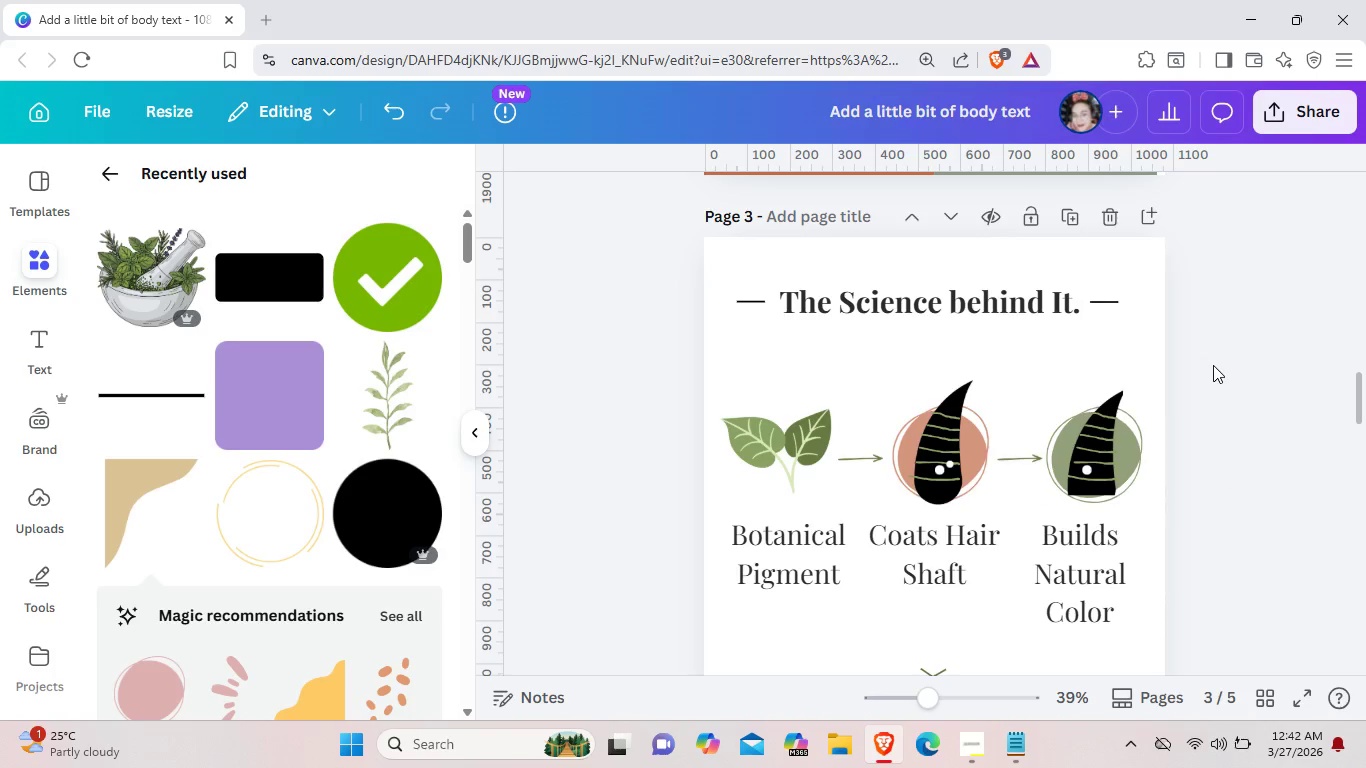 
scroll: coordinate [1204, 380], scroll_direction: down, amount: 22.0
 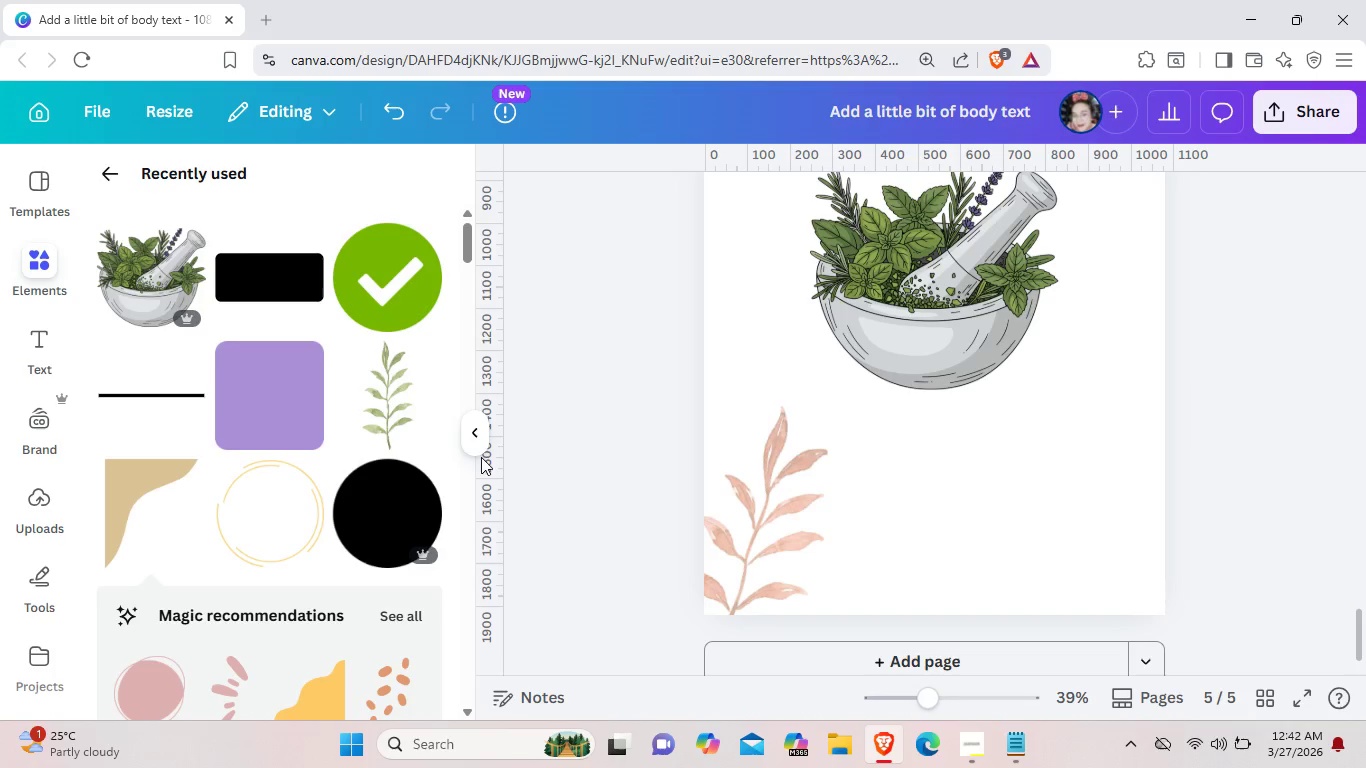 
wait(9.05)
 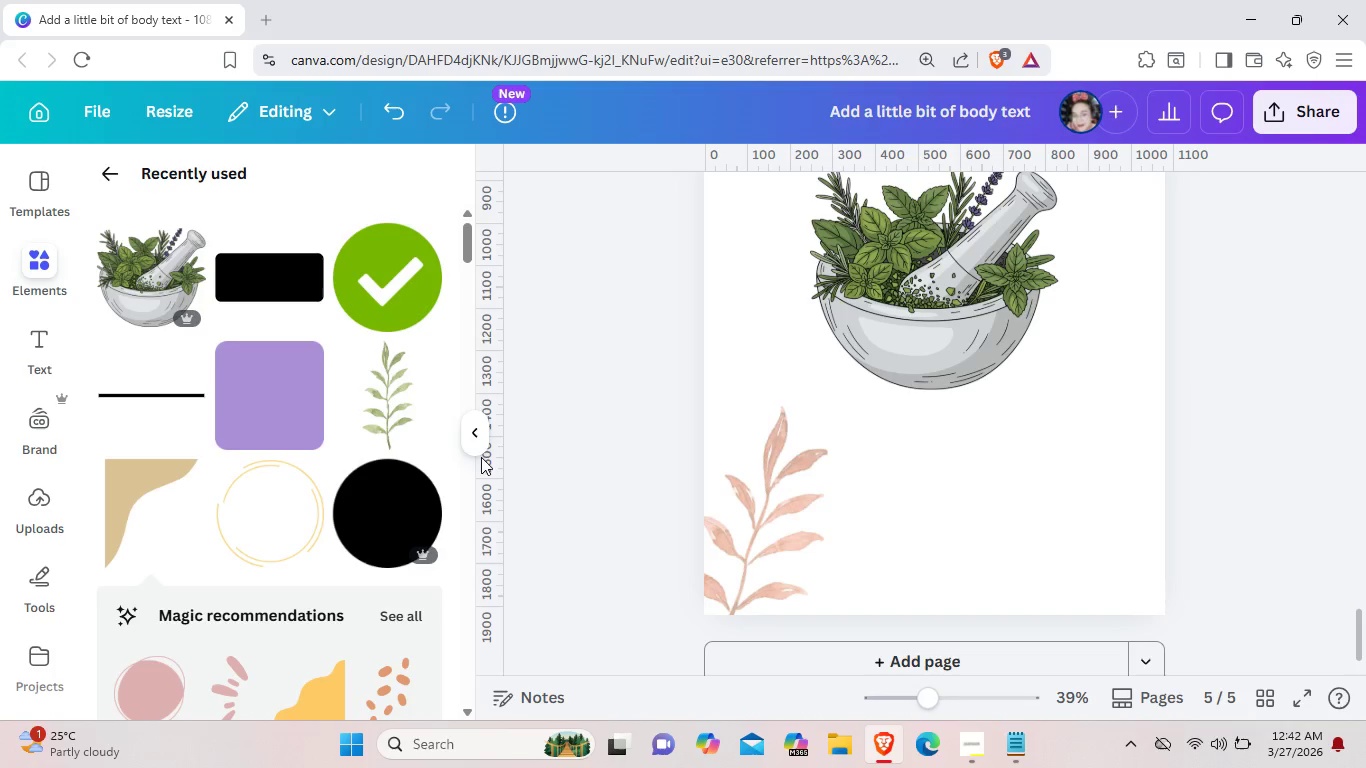 
scroll: coordinate [275, 487], scroll_direction: down, amount: 3.0
 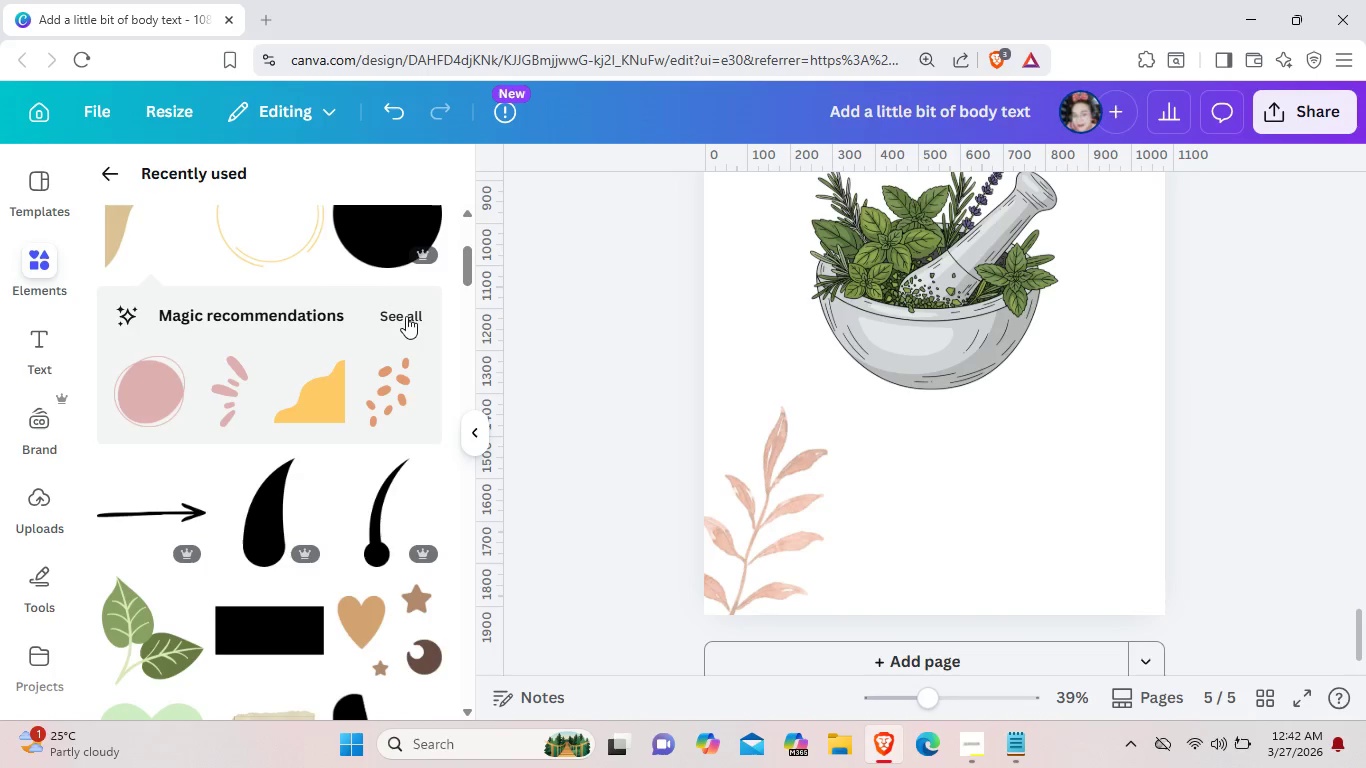 
left_click([413, 303])
 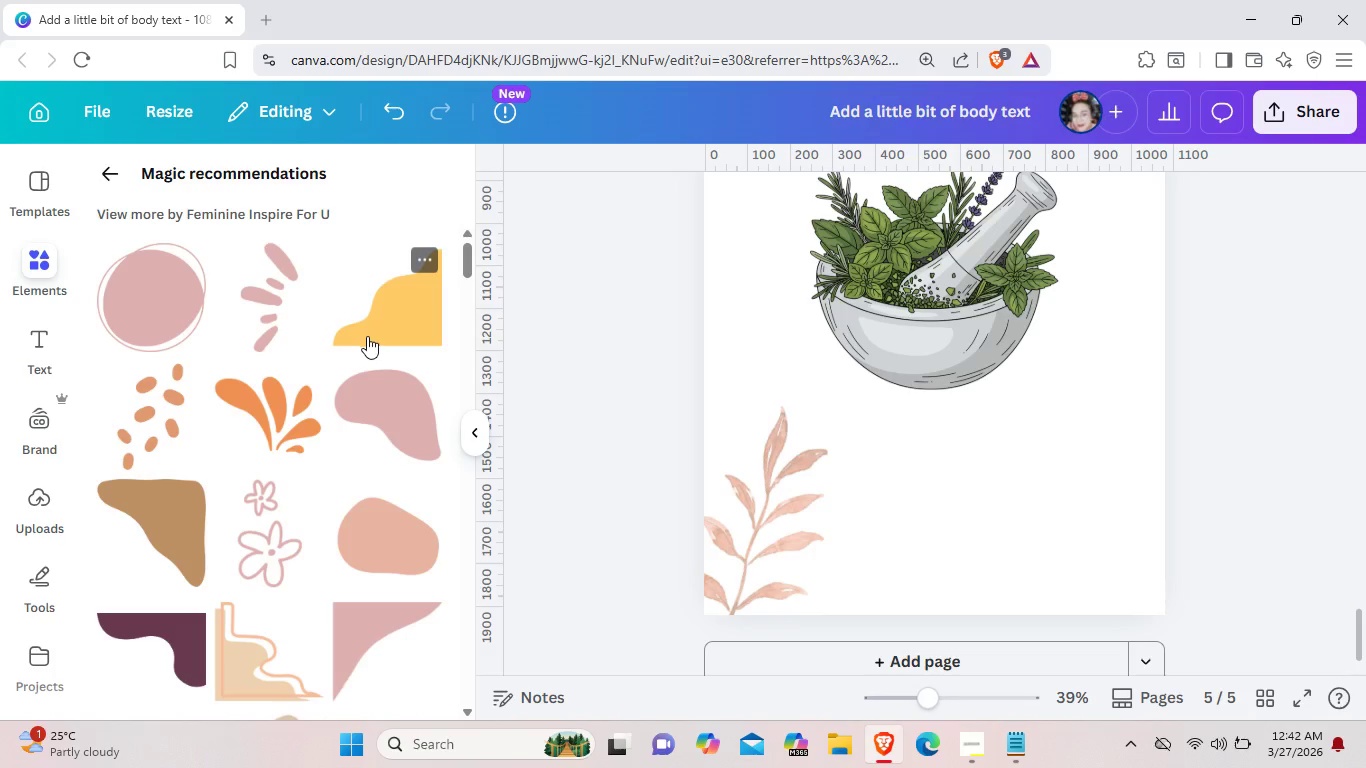 
scroll: coordinate [201, 420], scroll_direction: down, amount: 1.0
 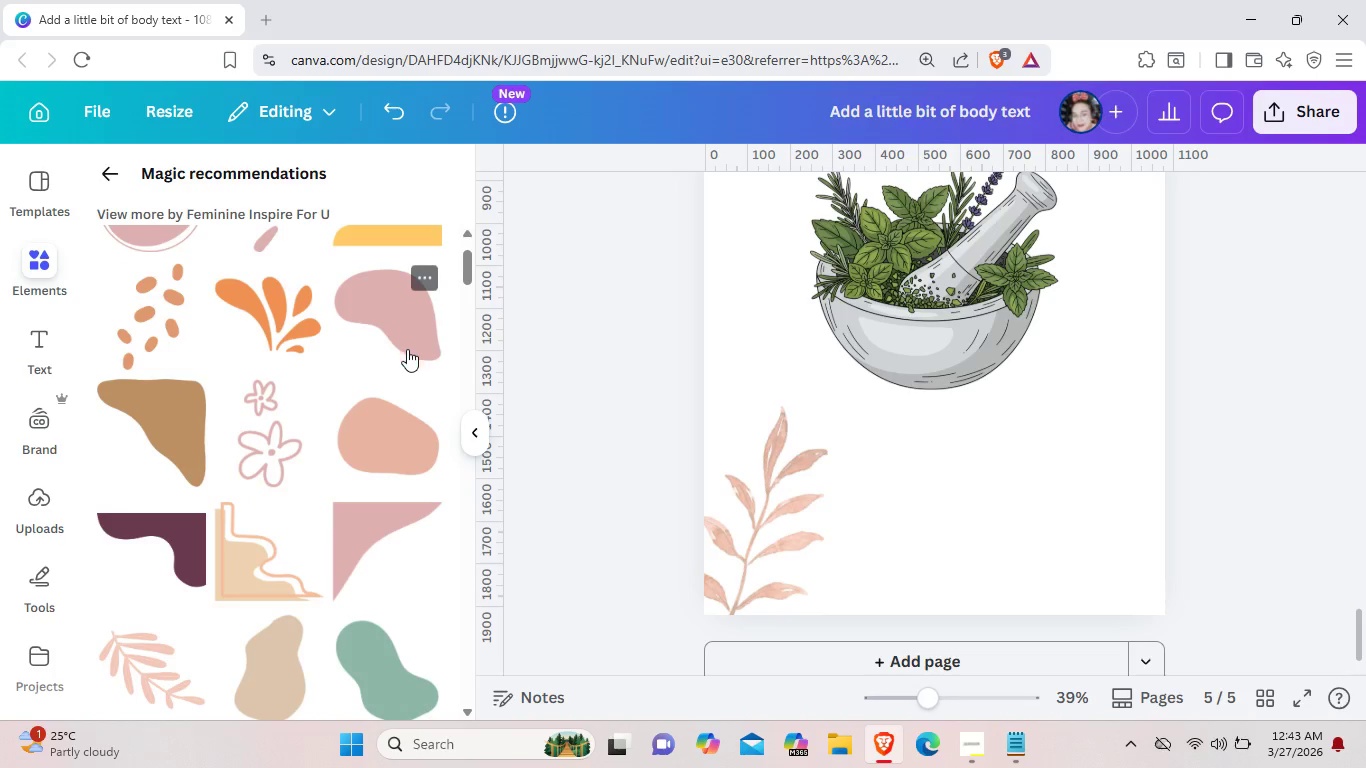 
left_click([406, 430])
 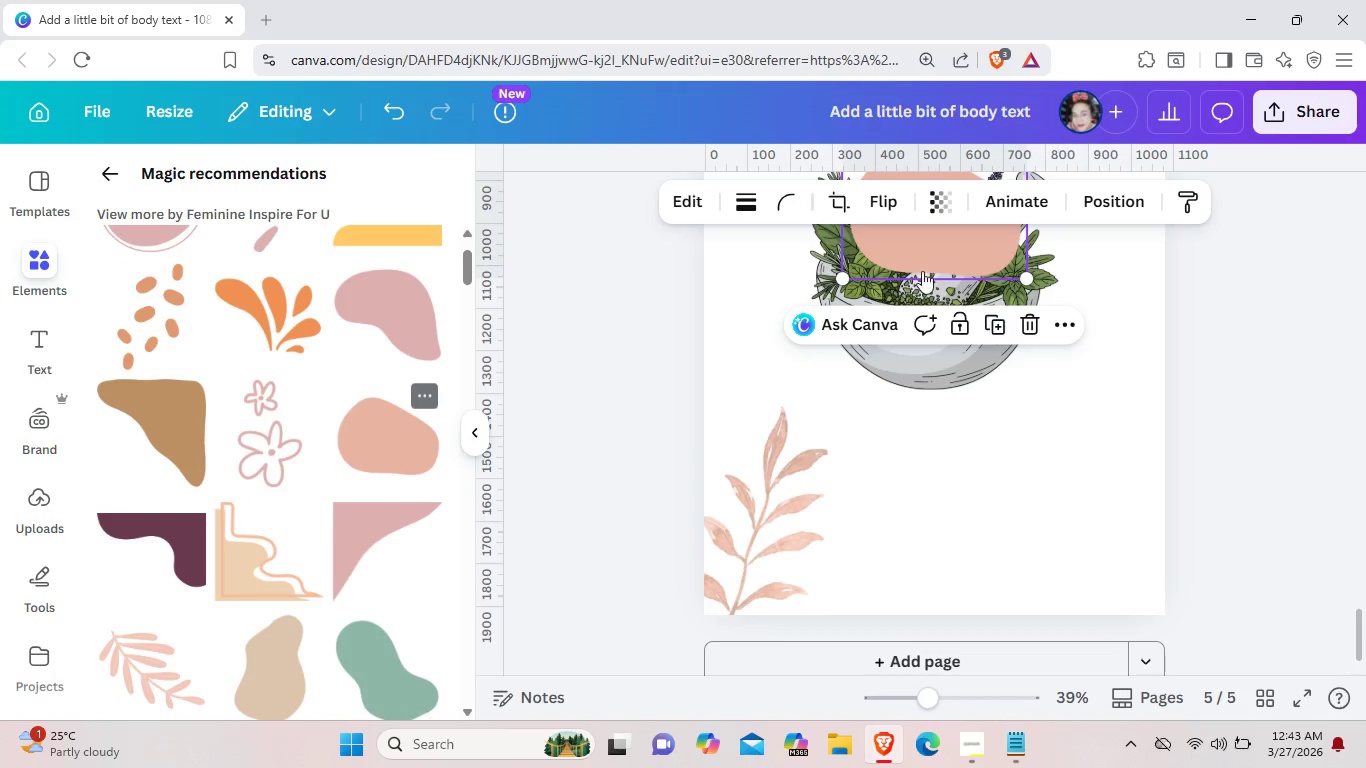 
left_click_drag(start_coordinate=[926, 256], to_coordinate=[885, 552])
 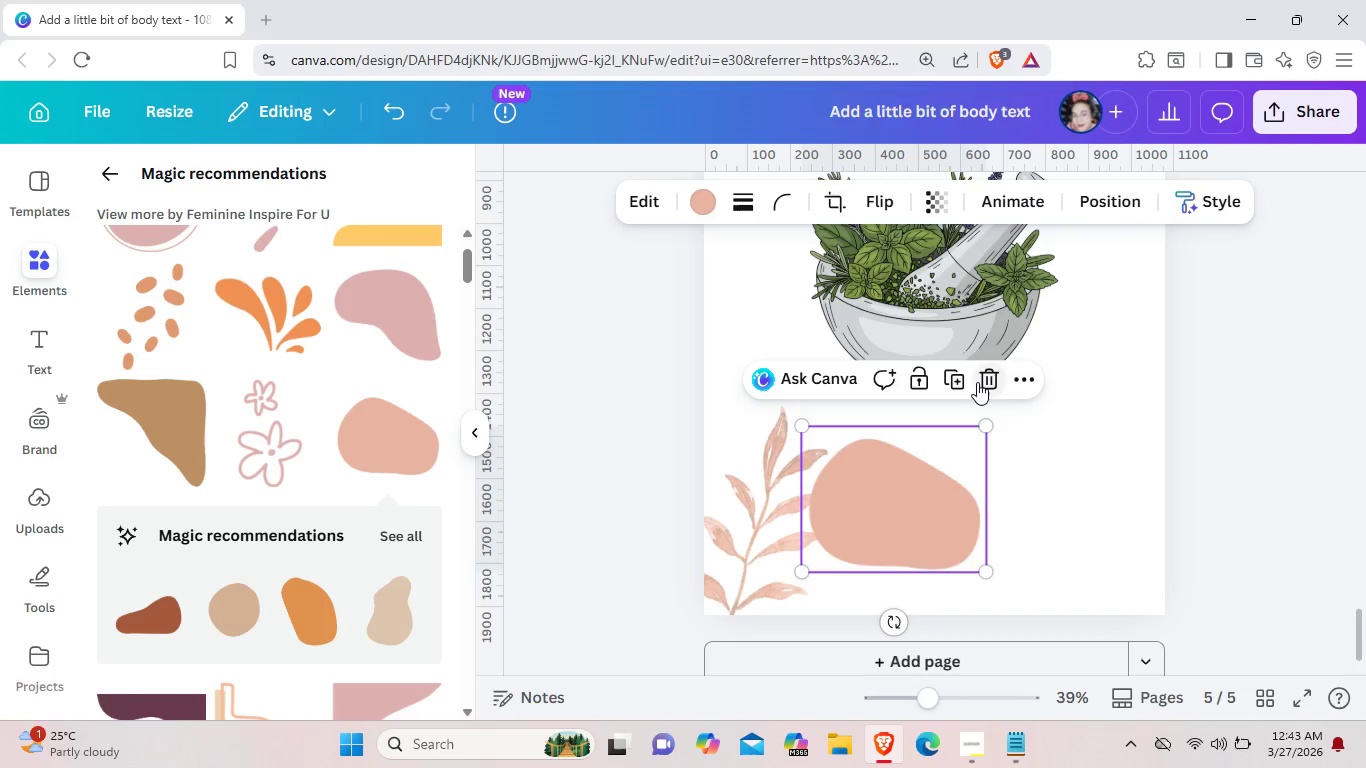 
left_click([979, 382])
 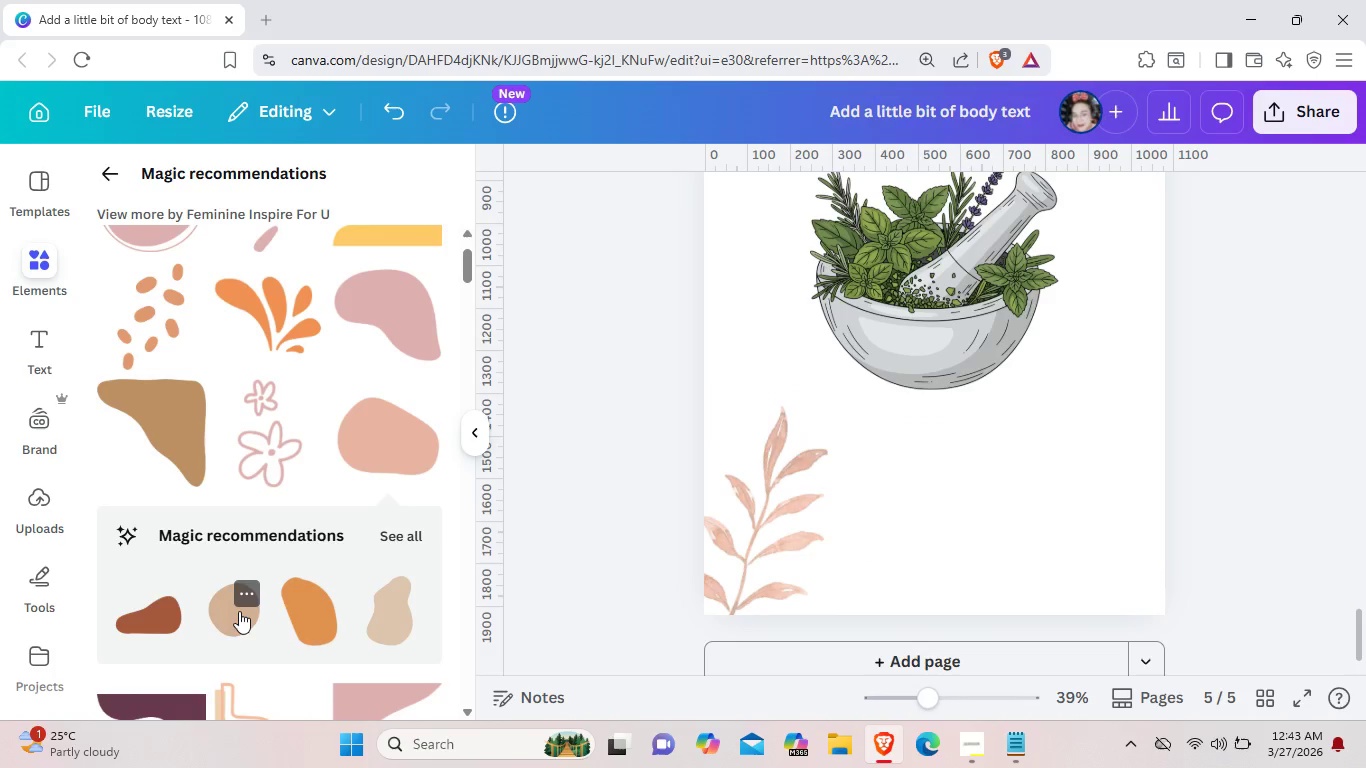 
left_click([239, 611])
 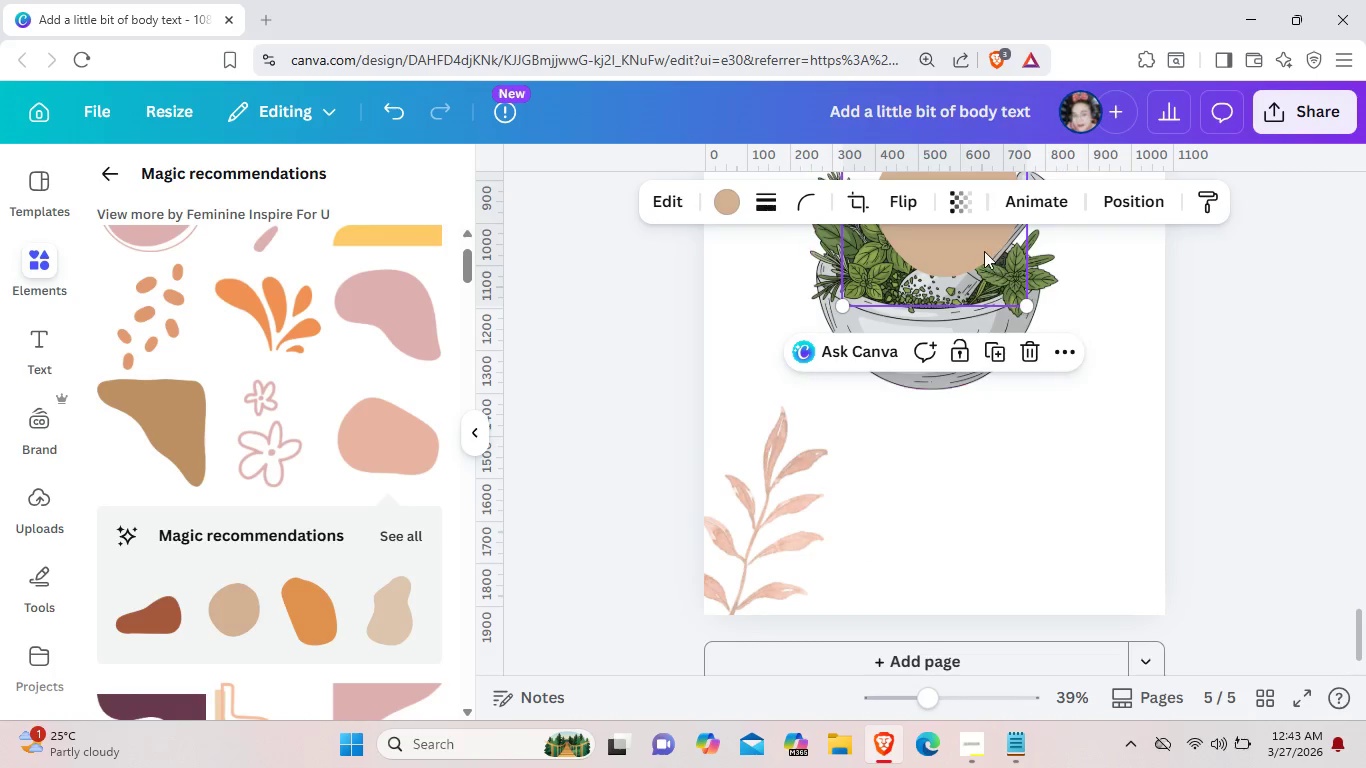 
left_click_drag(start_coordinate=[978, 248], to_coordinate=[889, 582])
 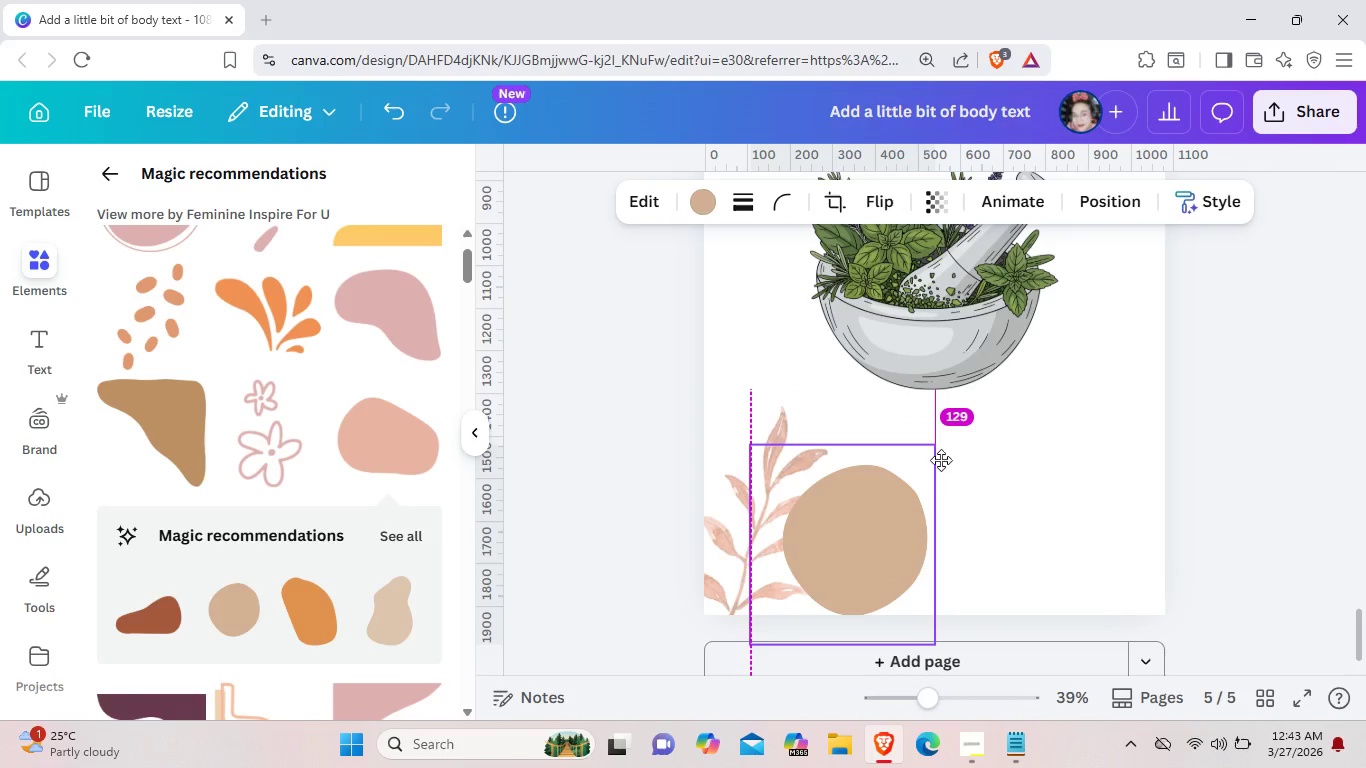 
mouse_move([940, 456])
 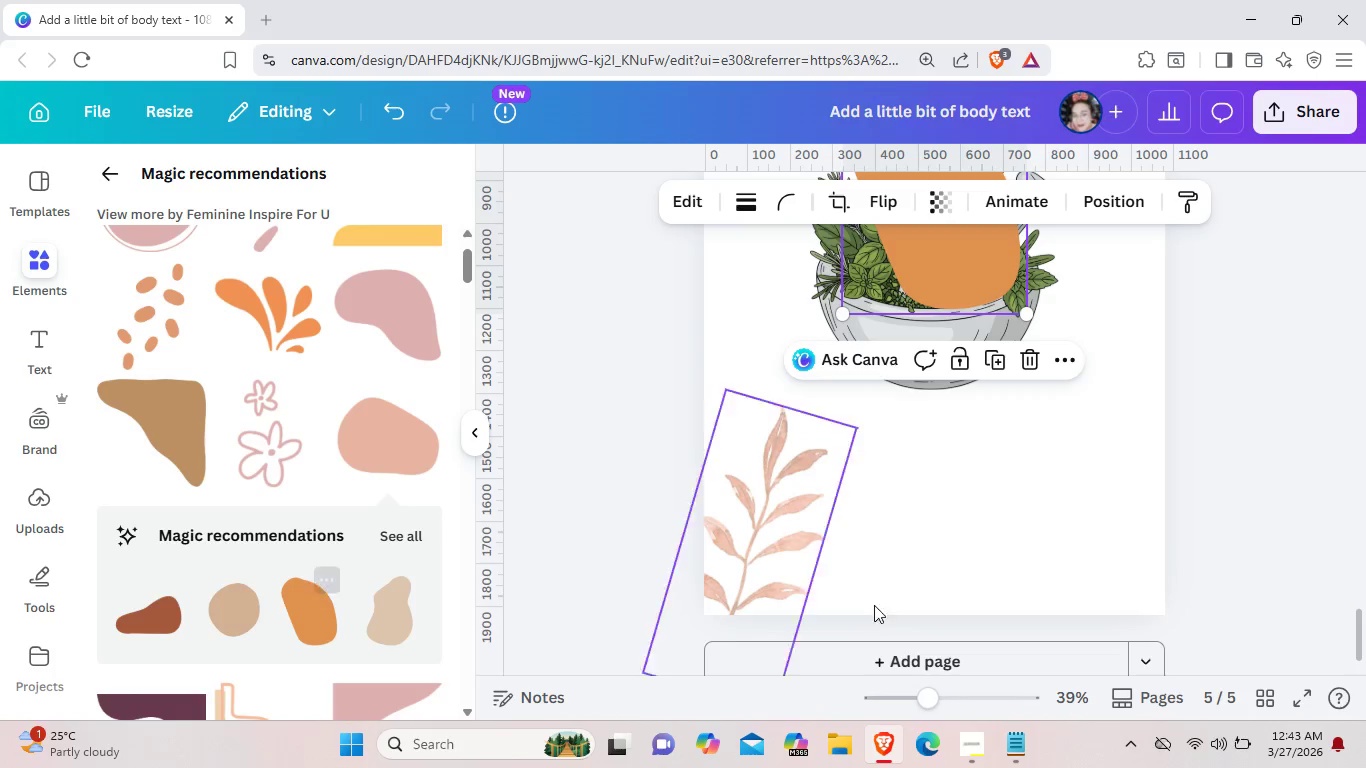 
wait(5.06)
 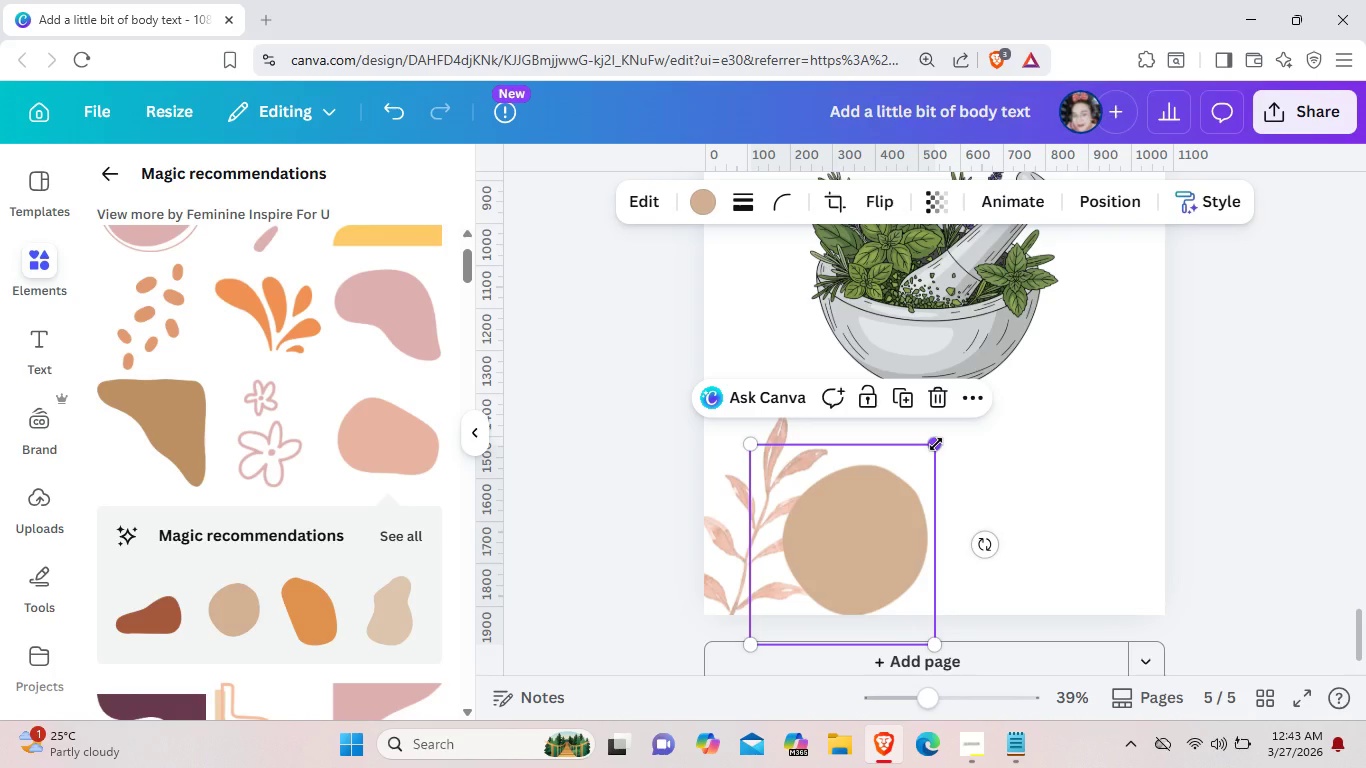 
left_click_drag(start_coordinate=[959, 265], to_coordinate=[928, 591])
 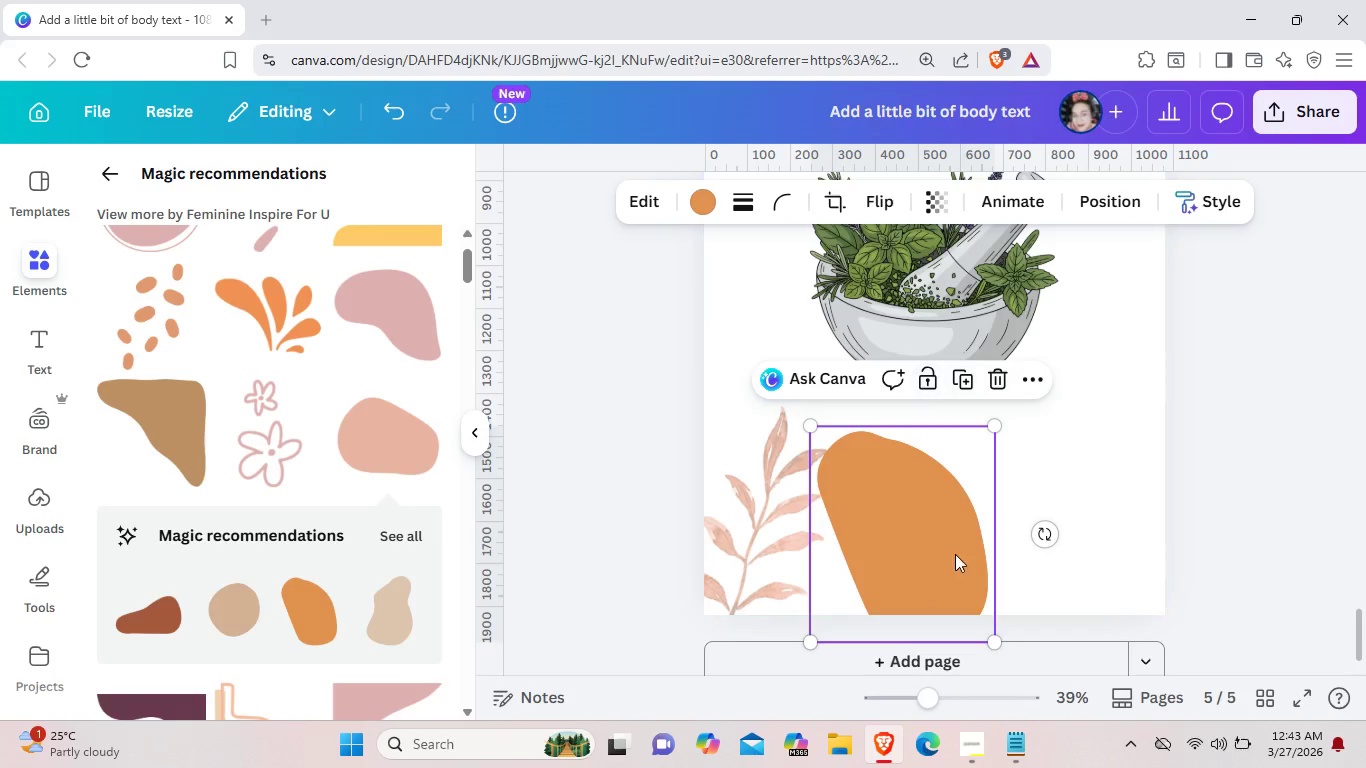 
left_click_drag(start_coordinate=[1041, 530], to_coordinate=[935, 478])
 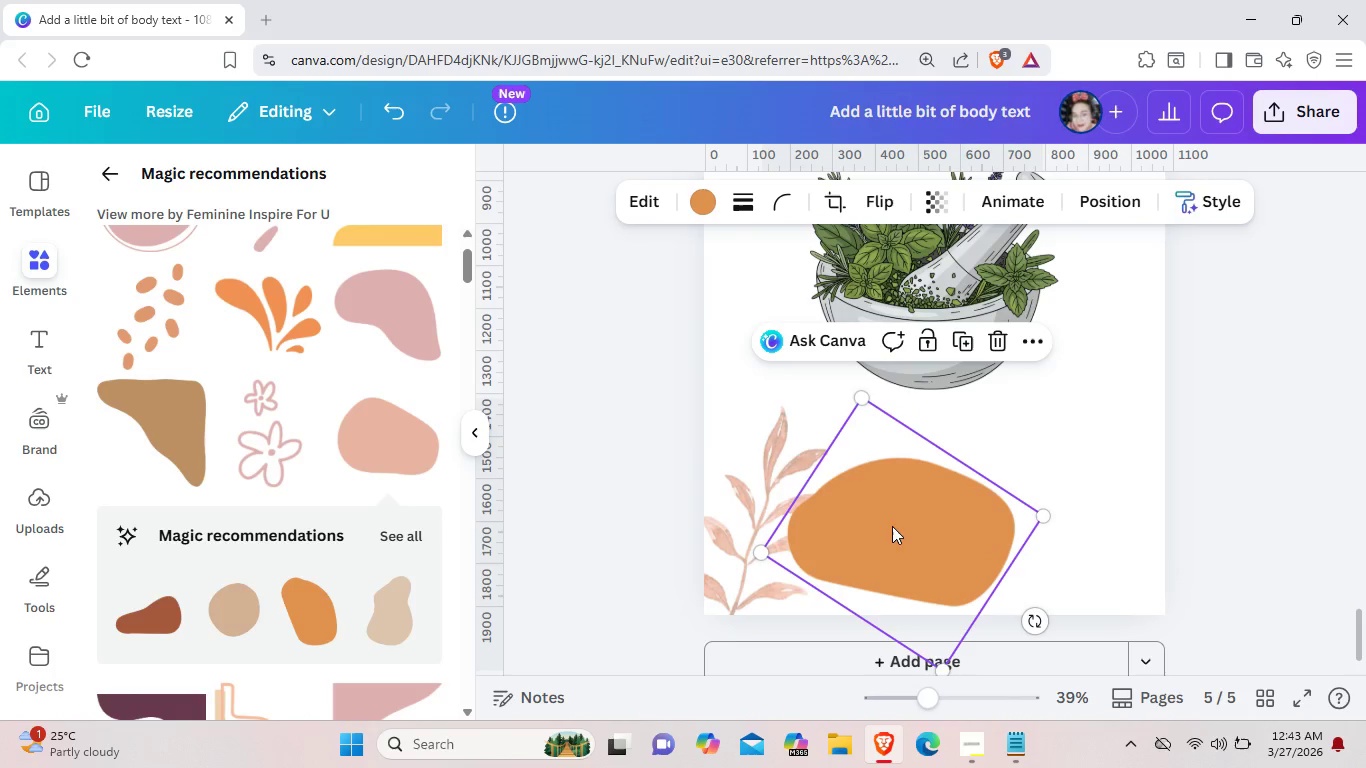 
left_click([905, 523])
 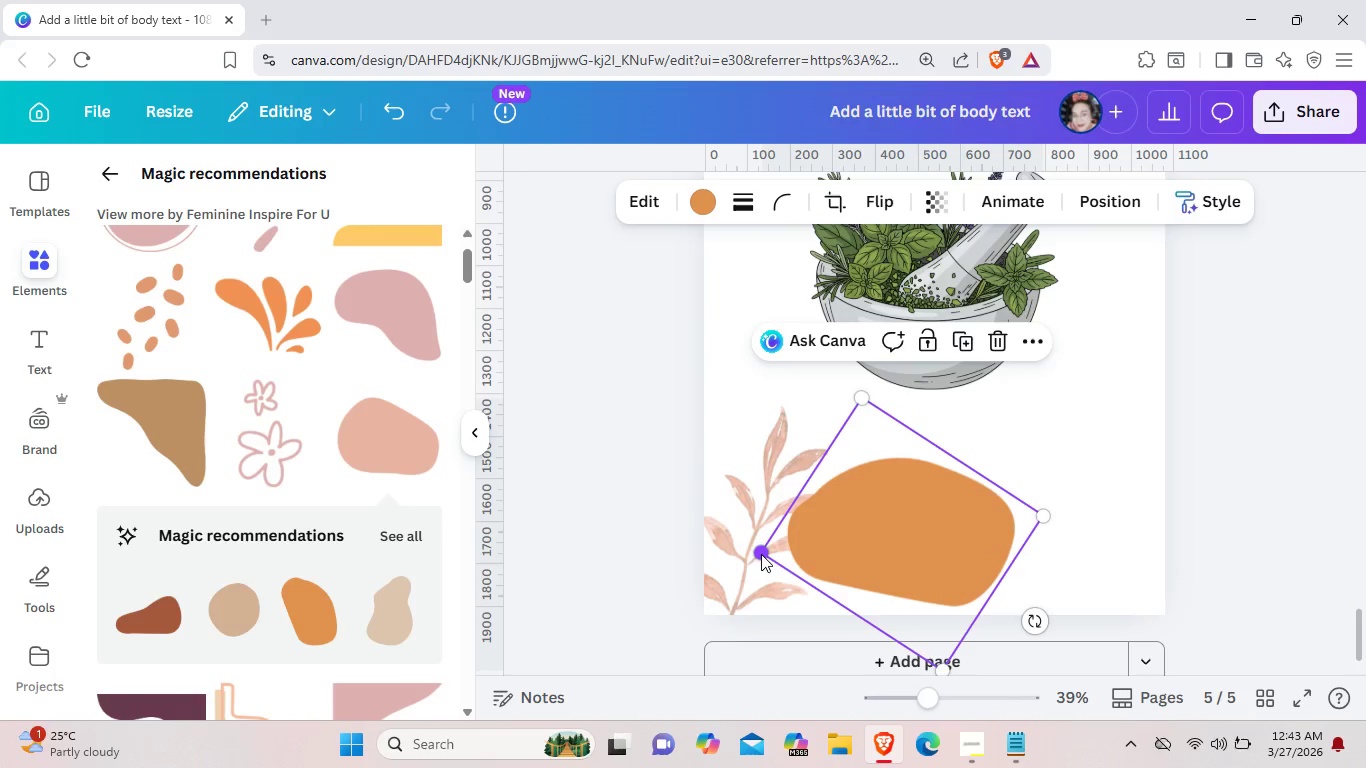 
left_click([761, 554])
 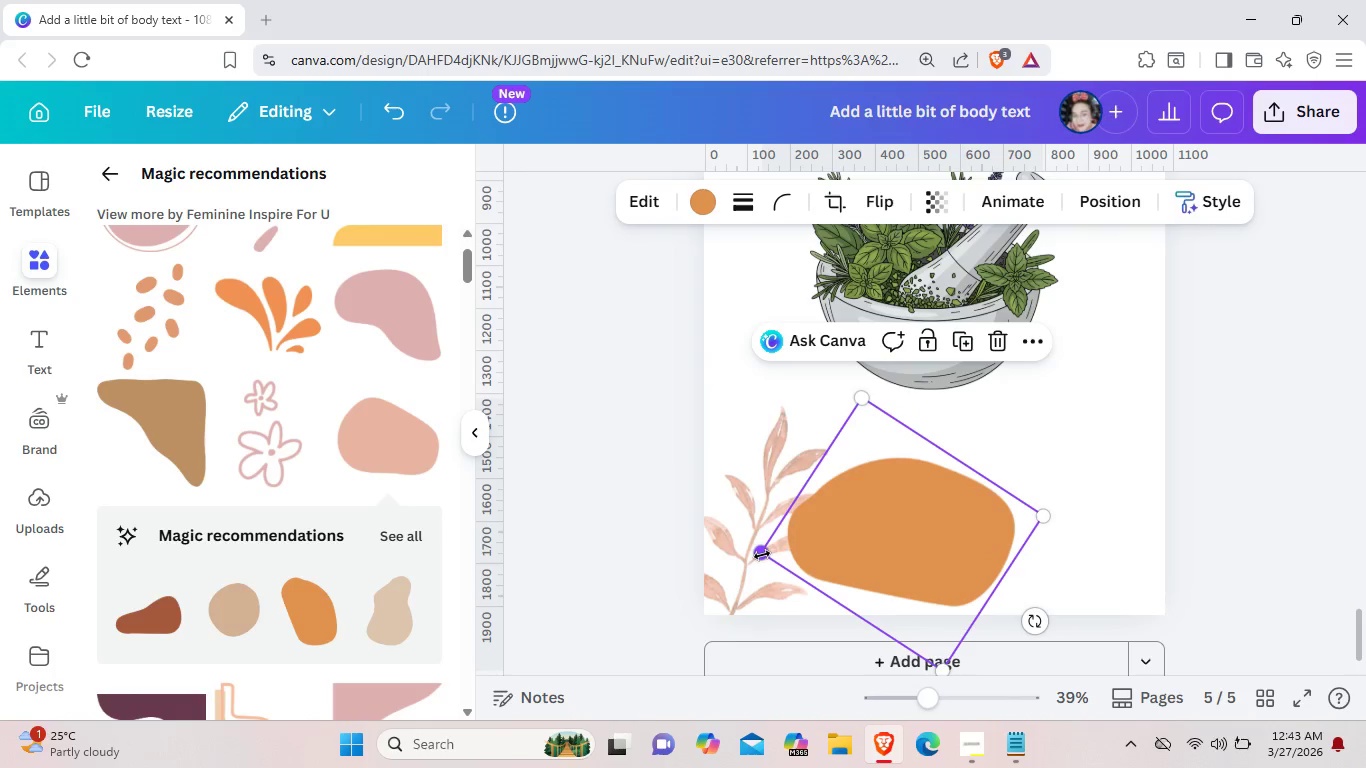 
left_click_drag(start_coordinate=[762, 555], to_coordinate=[561, 617])
 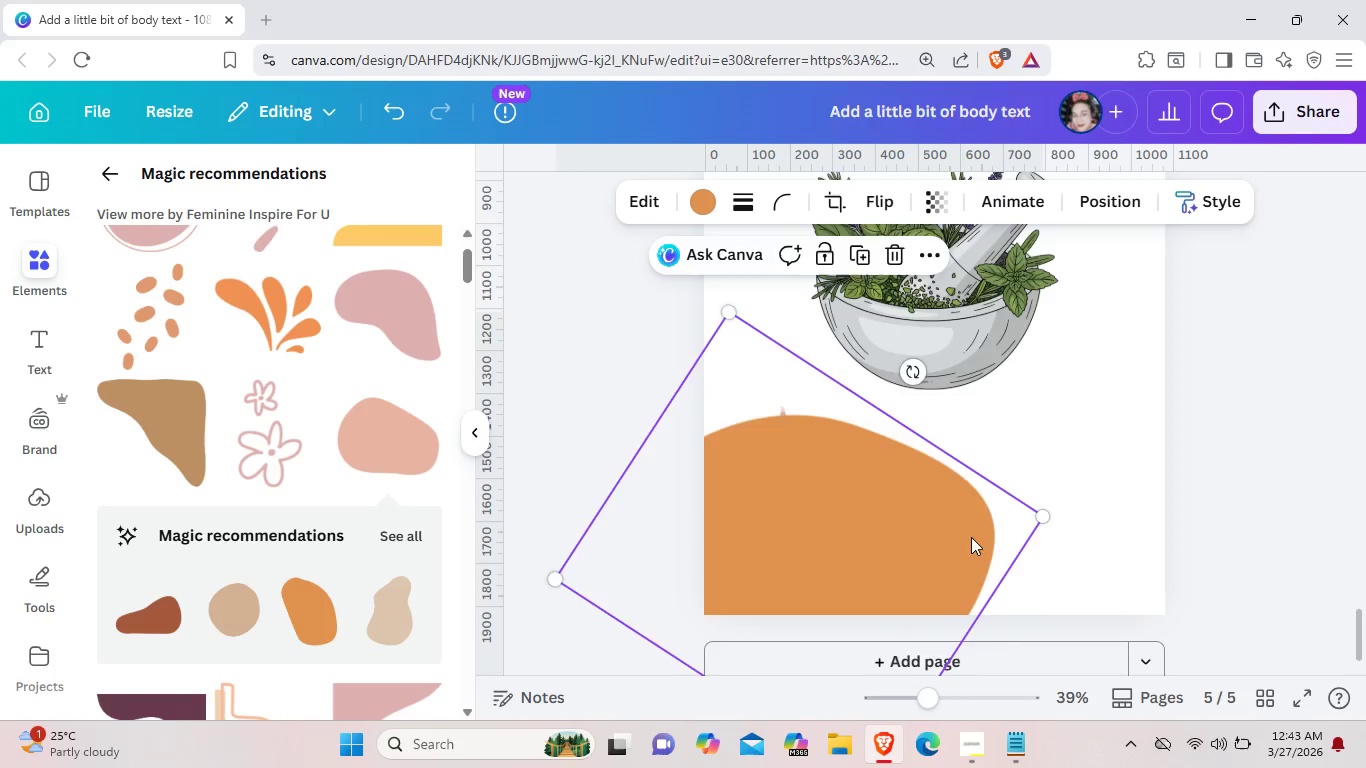 
left_click_drag(start_coordinate=[907, 512], to_coordinate=[1024, 570])
 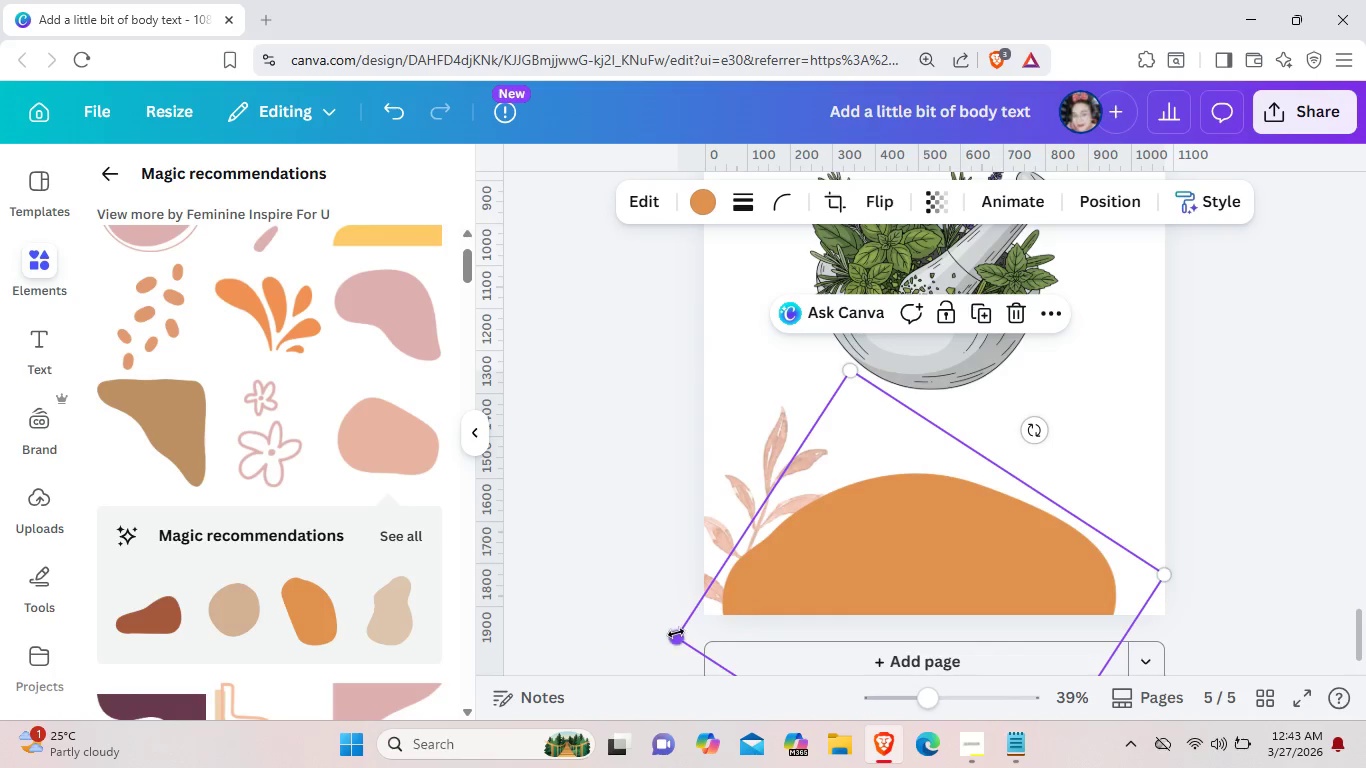 
left_click_drag(start_coordinate=[676, 633], to_coordinate=[651, 634])
 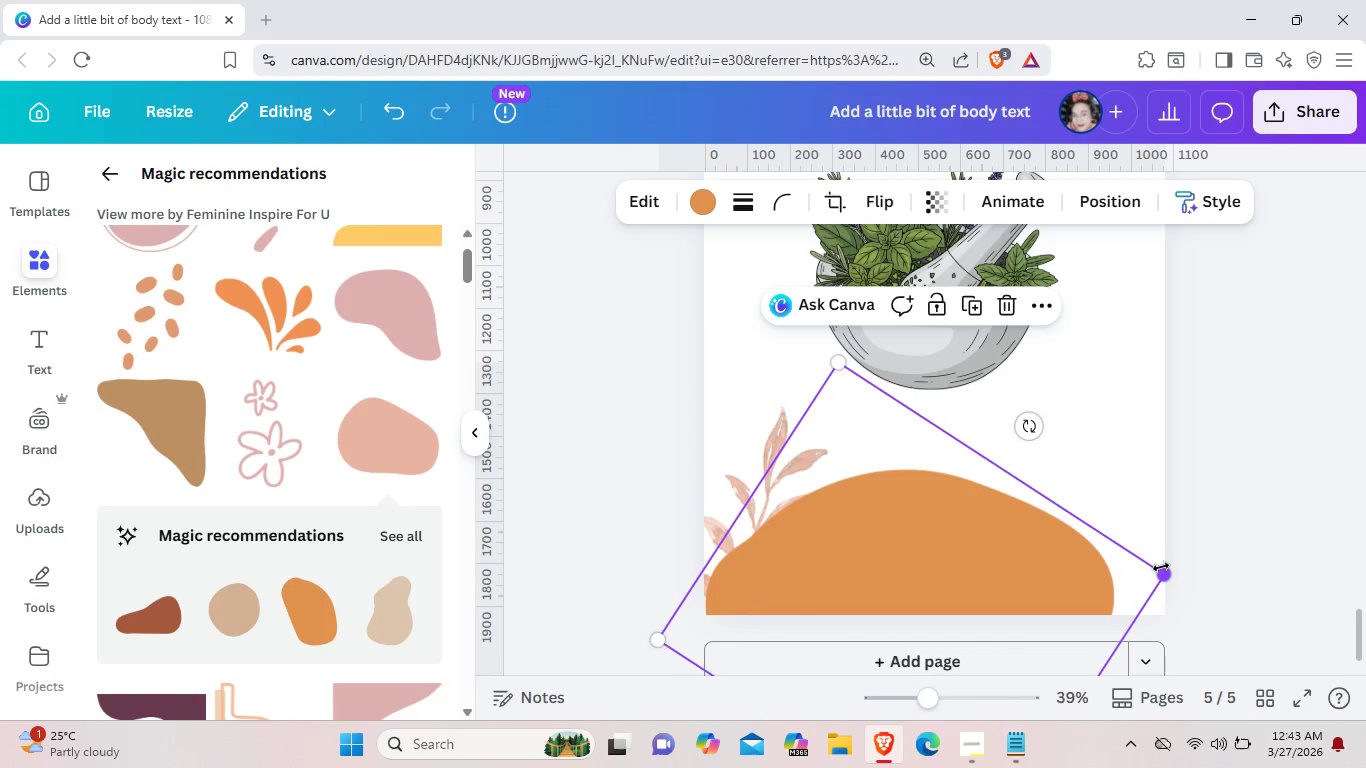 
left_click_drag(start_coordinate=[1161, 567], to_coordinate=[1243, 565])
 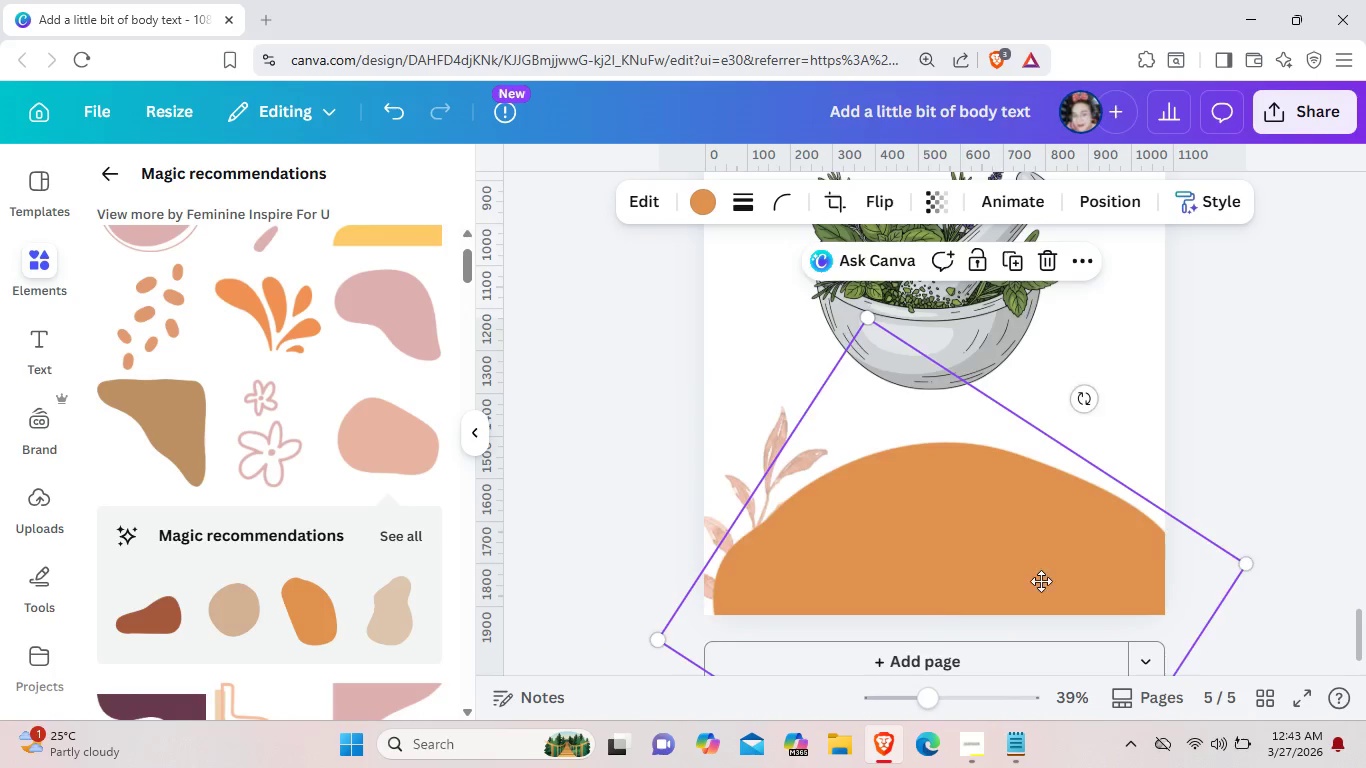 
left_click_drag(start_coordinate=[1064, 570], to_coordinate=[1053, 600])
 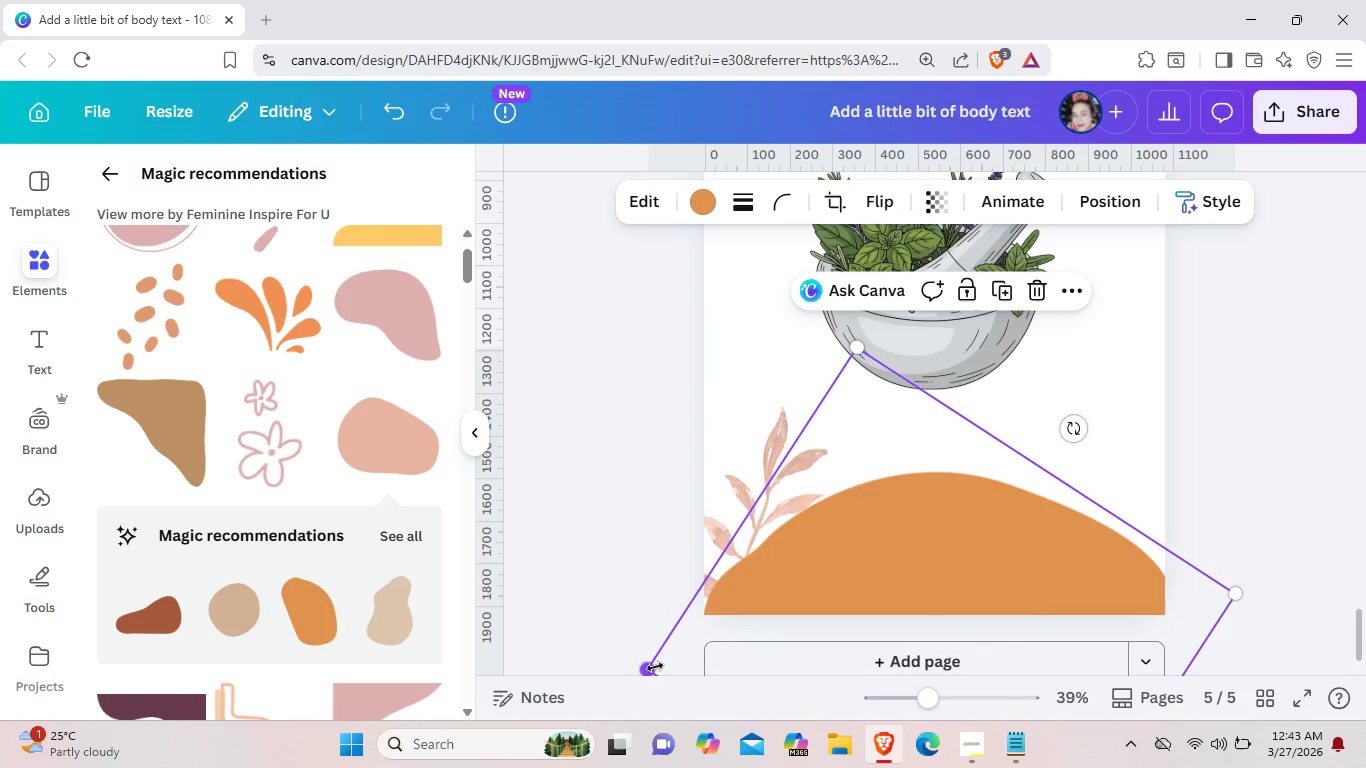 
left_click_drag(start_coordinate=[654, 668], to_coordinate=[622, 665])
 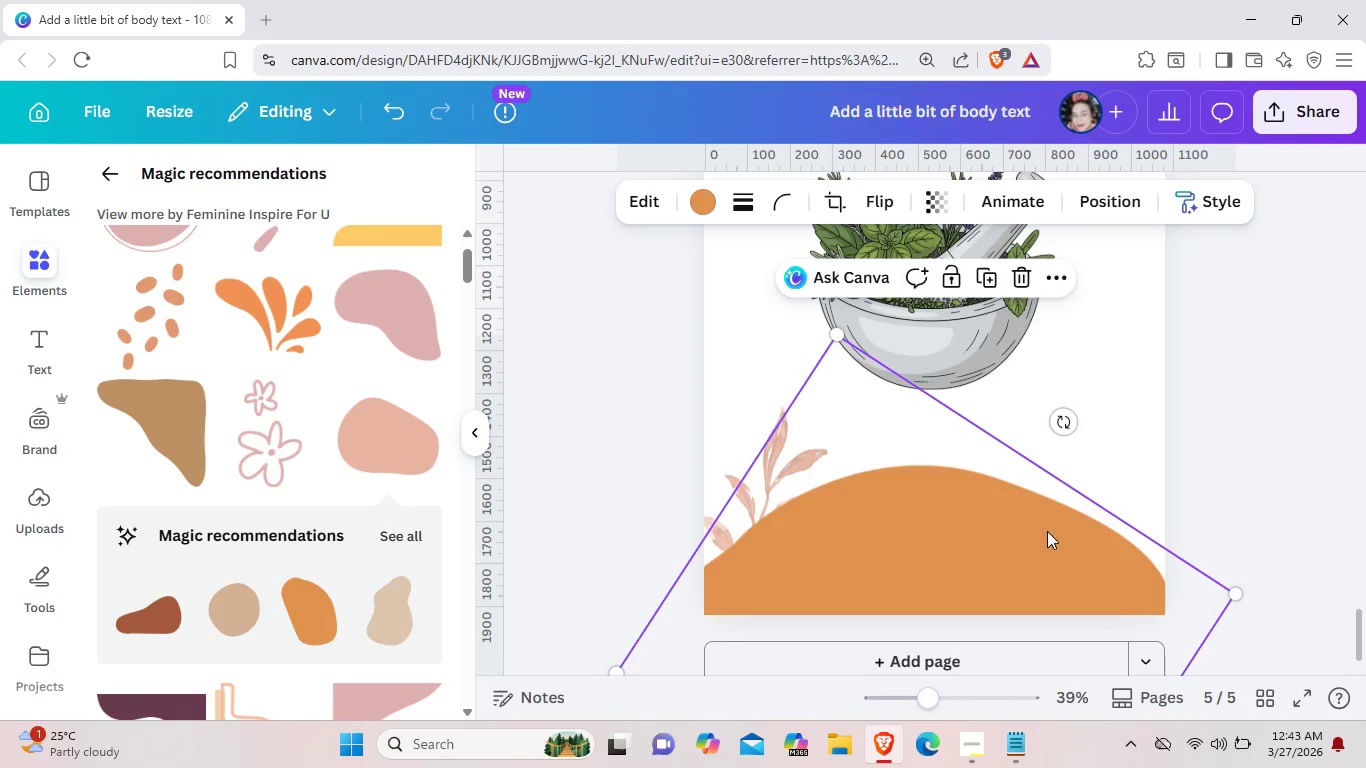 
left_click_drag(start_coordinate=[1042, 529], to_coordinate=[1051, 541])
 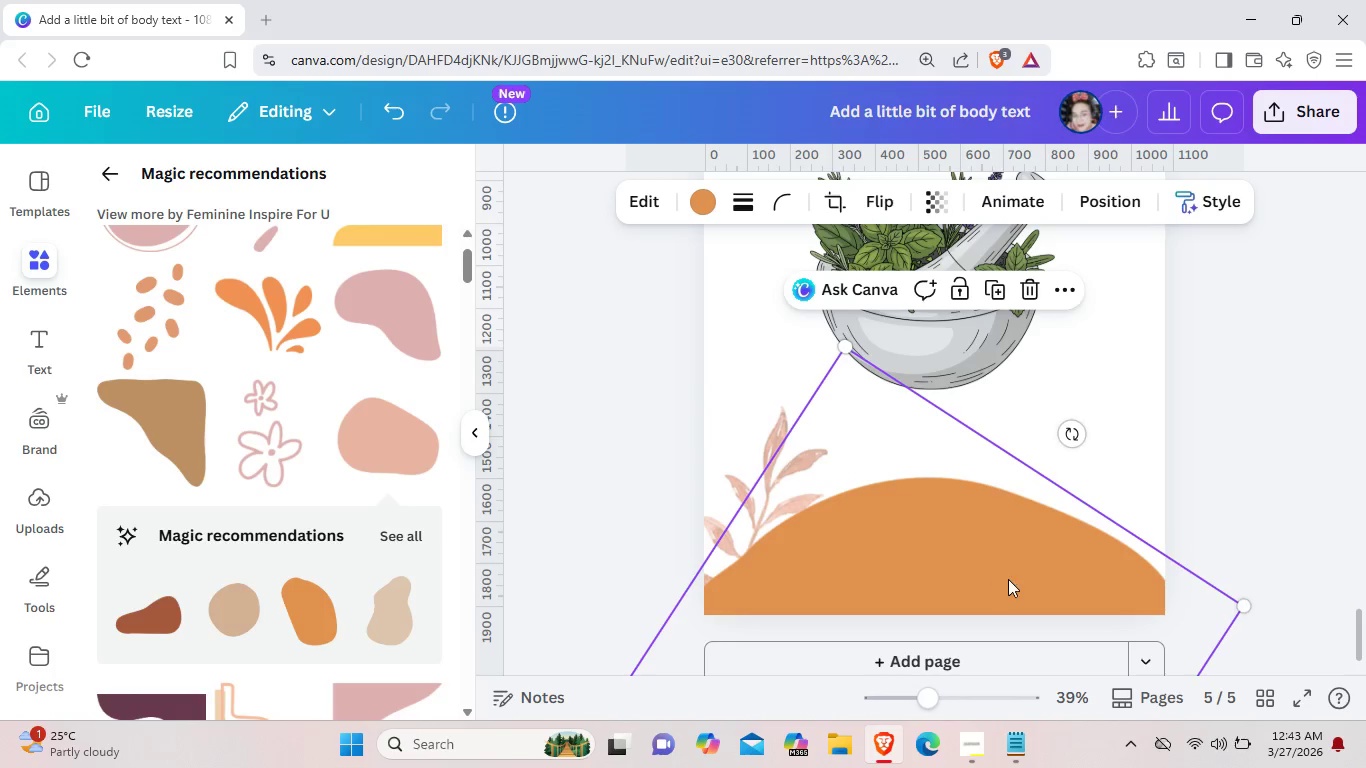 
left_click_drag(start_coordinate=[997, 574], to_coordinate=[992, 576])
 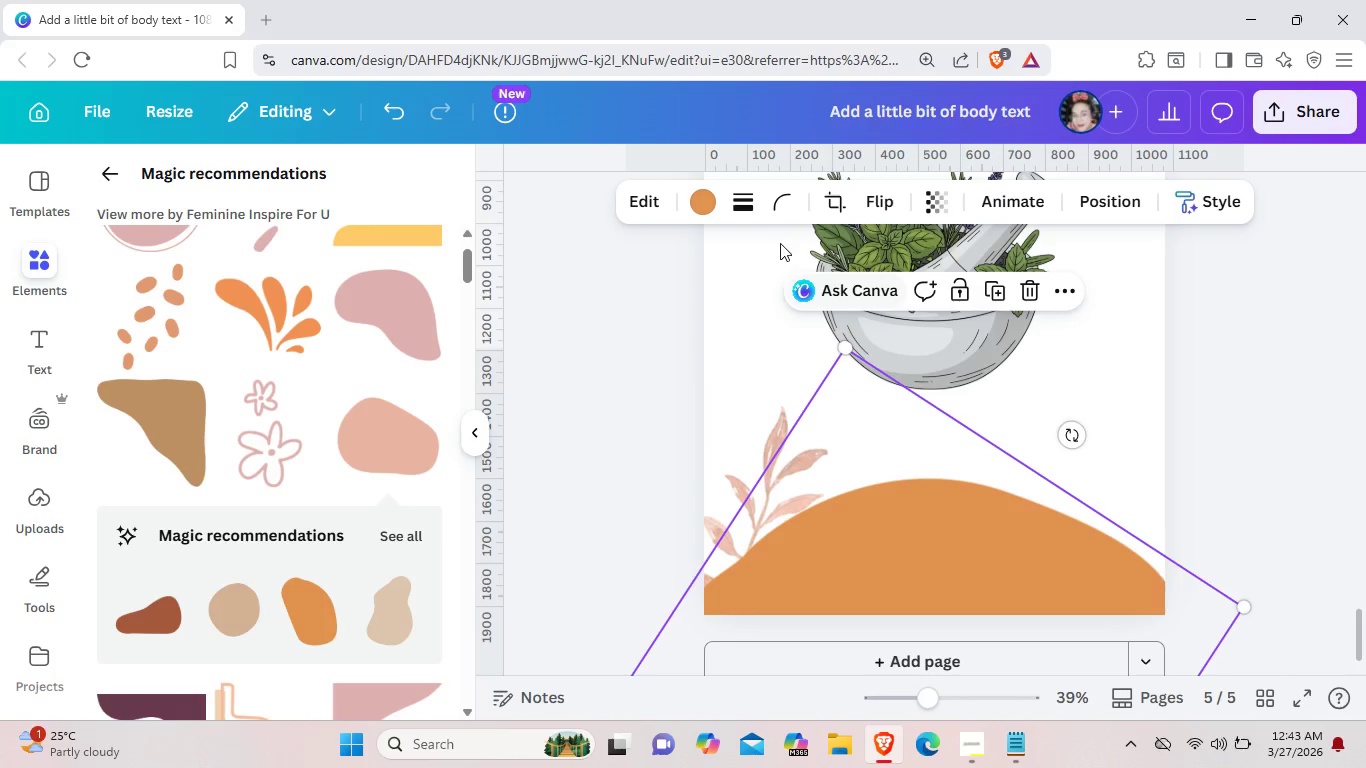 
left_click([706, 212])
 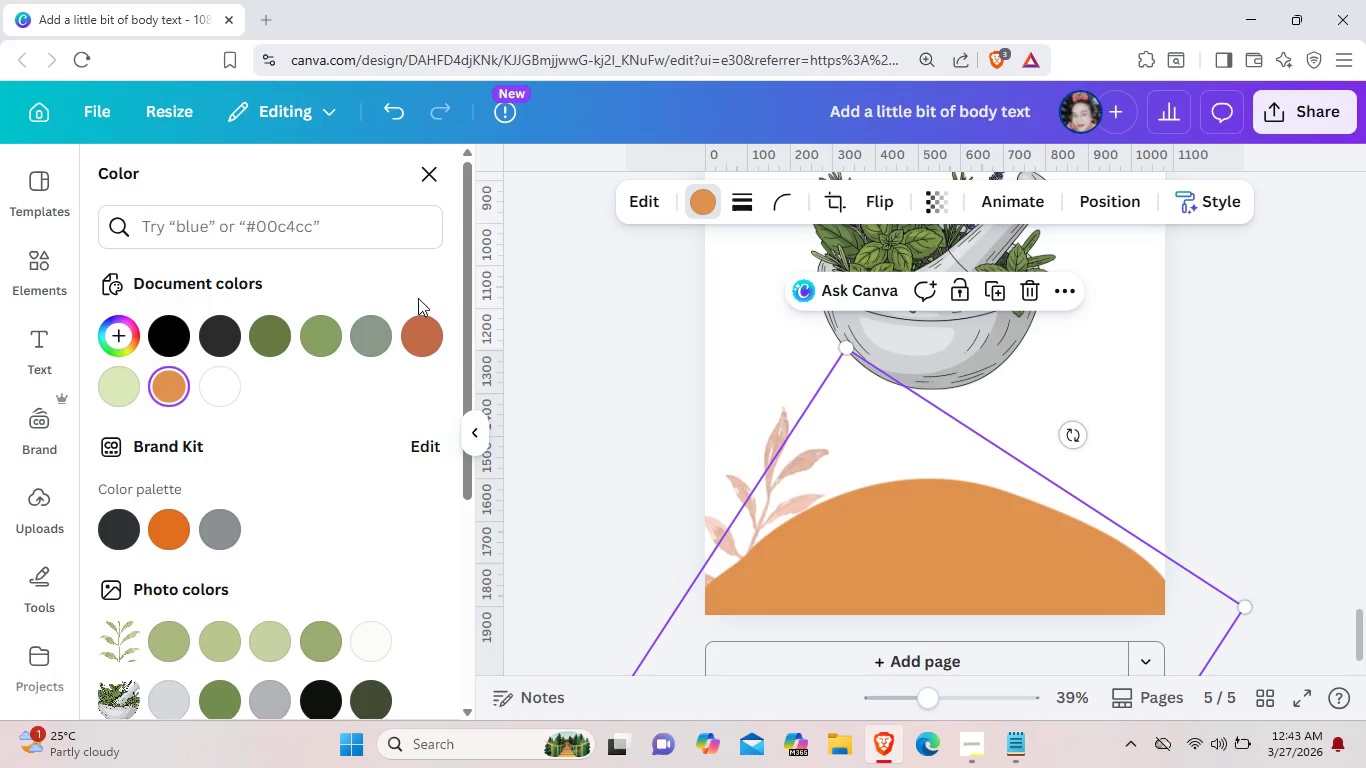 
left_click([418, 329])
 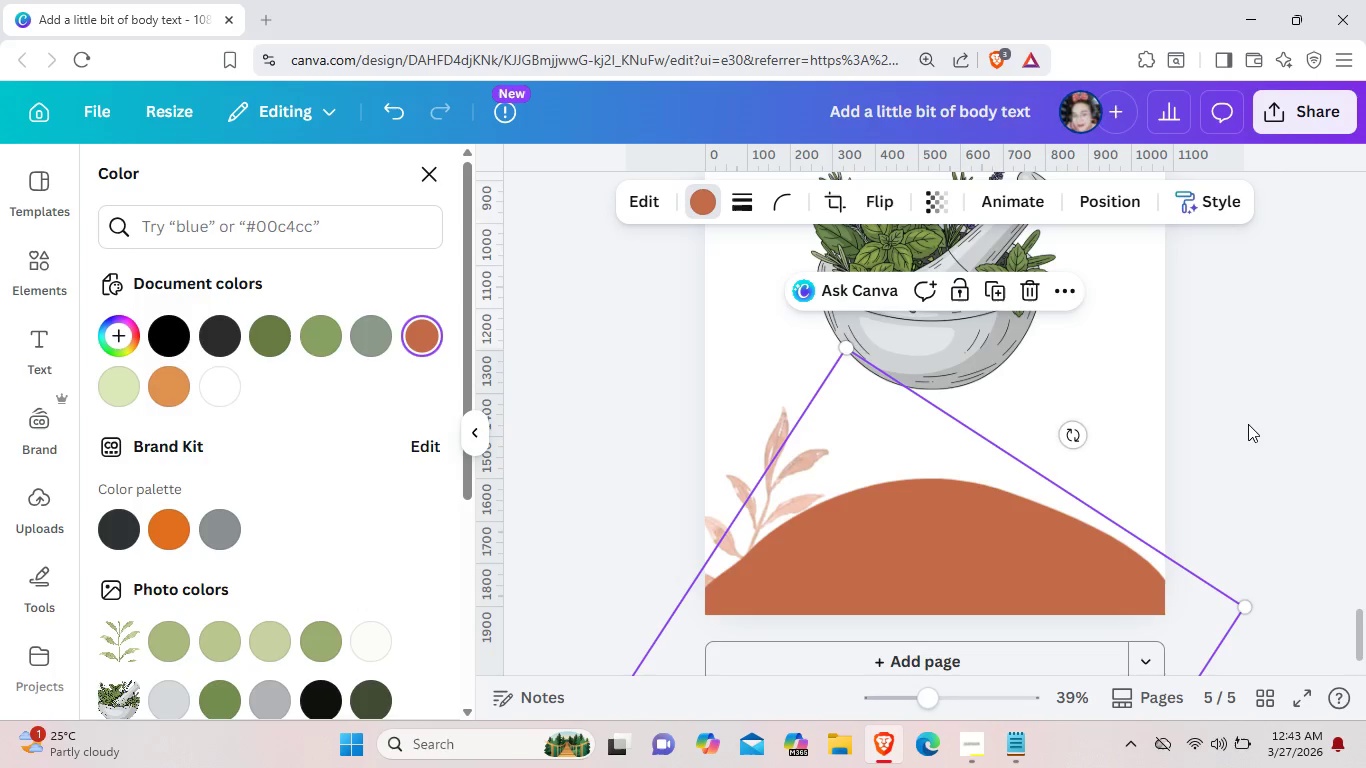 
left_click([1250, 424])
 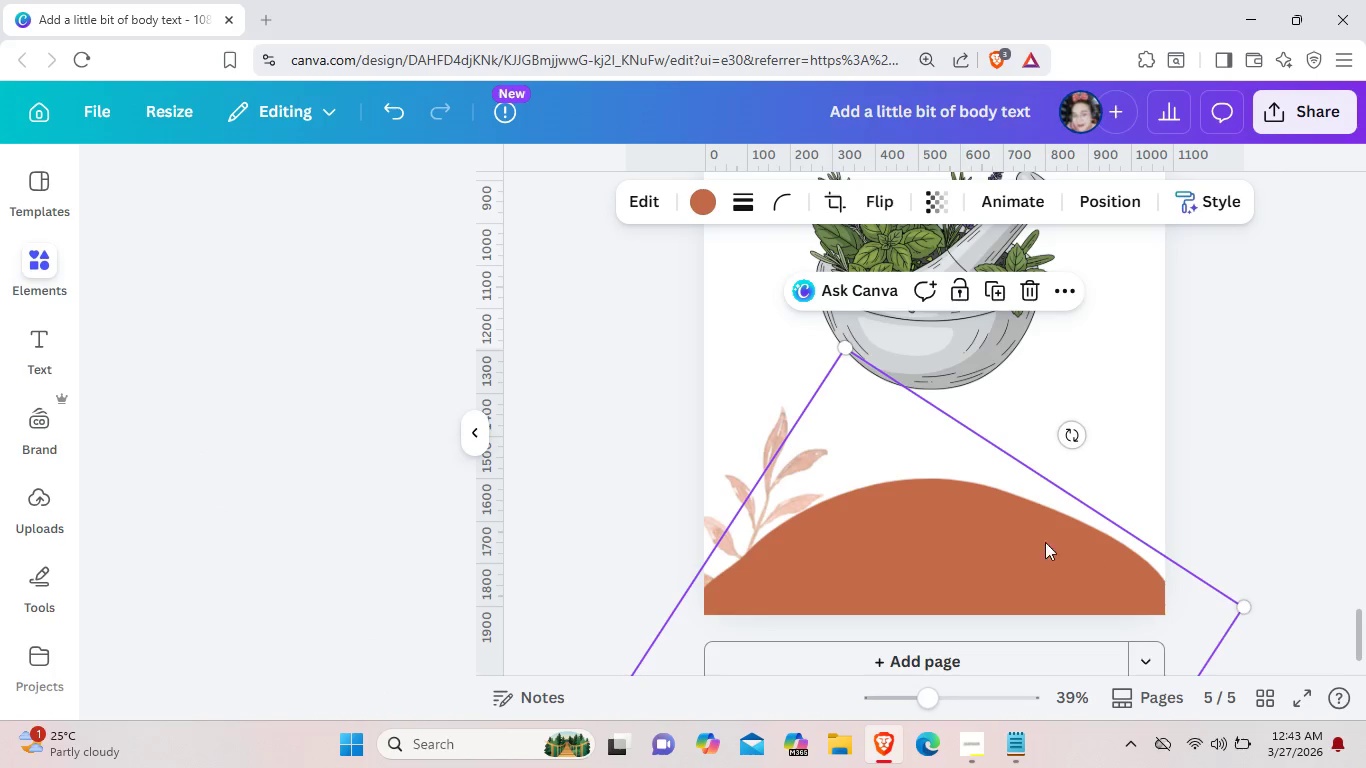 
mouse_move([1054, 537])
 